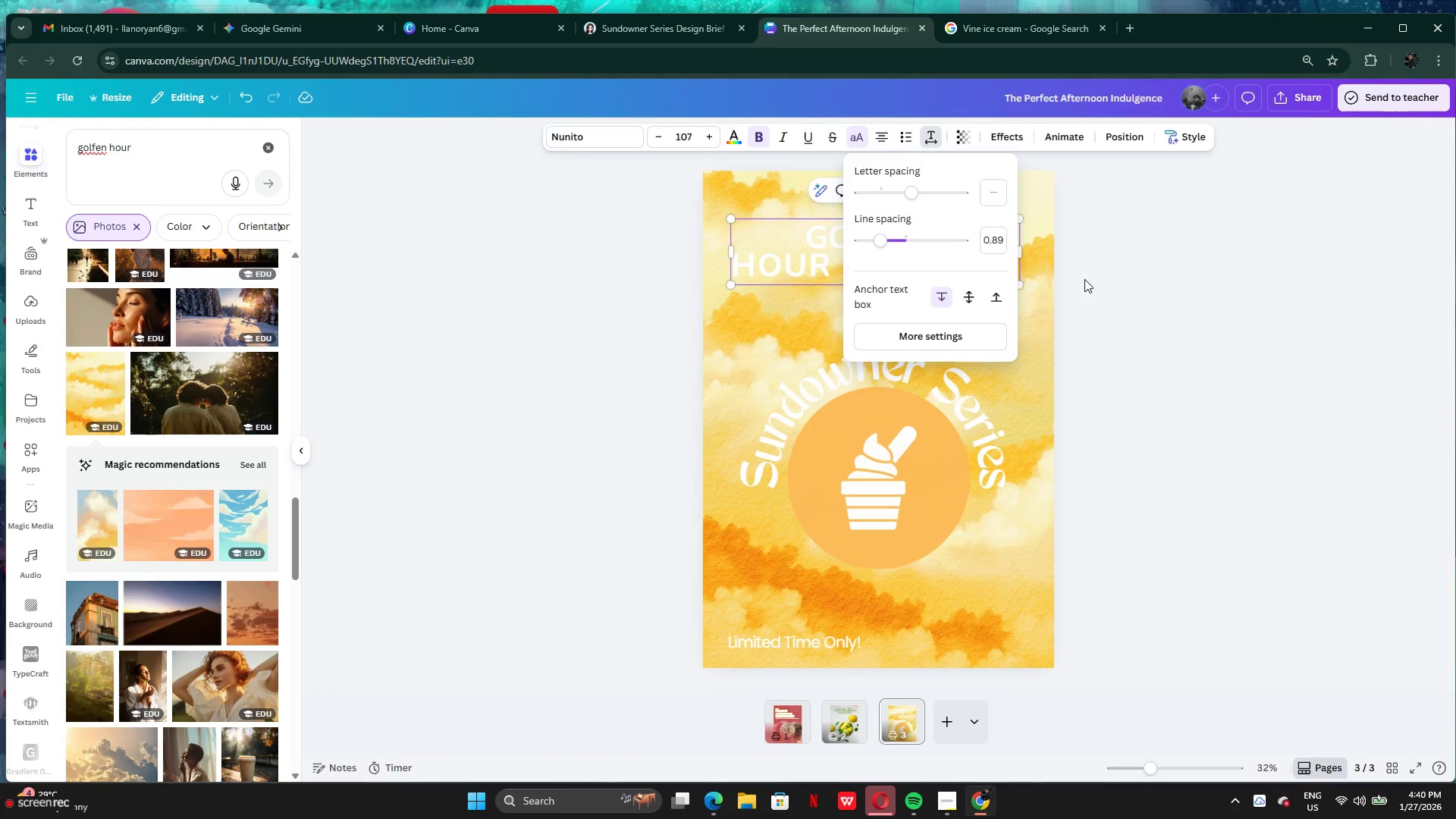 
left_click([1084, 279])
 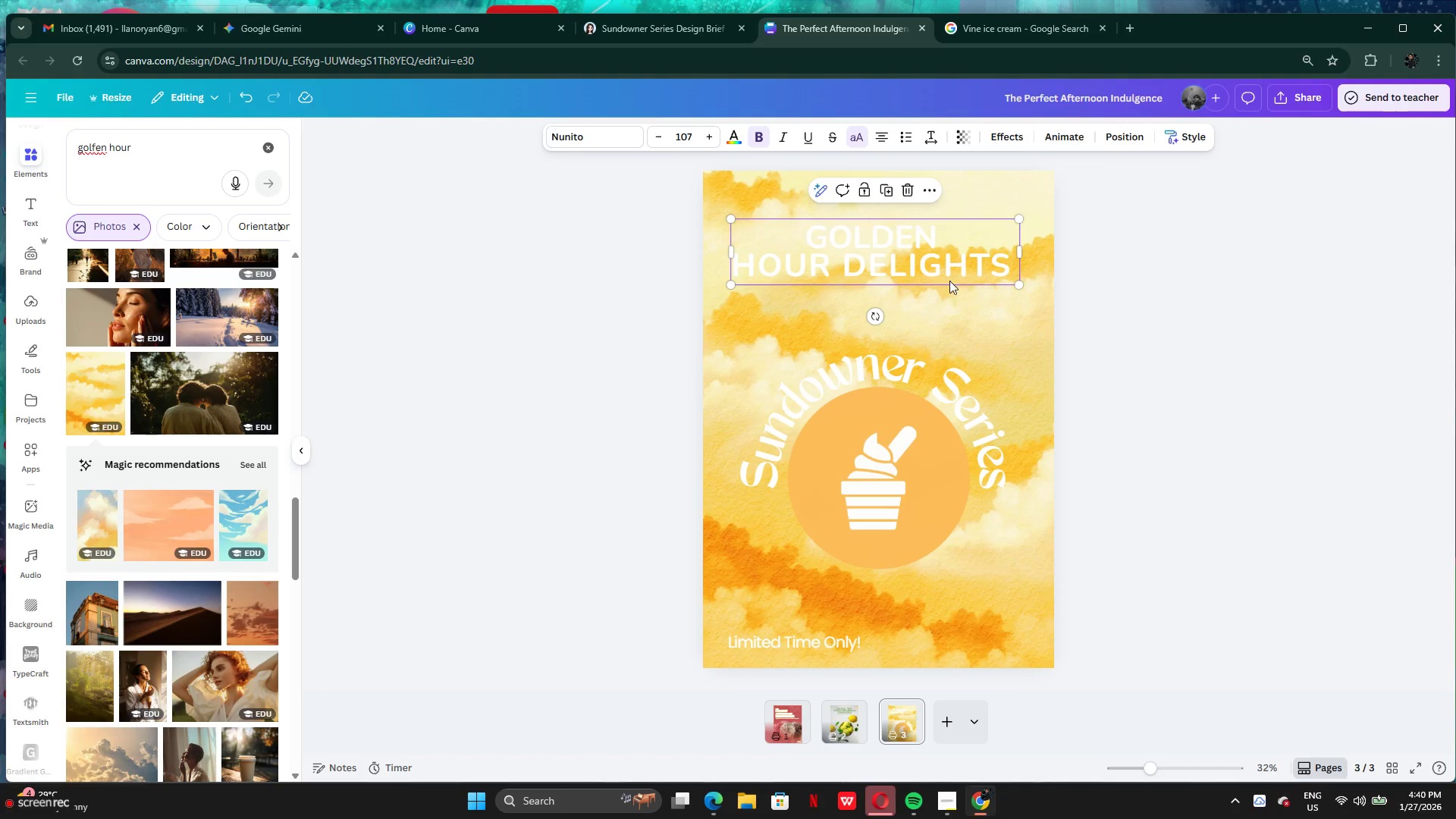 
left_click_drag(start_coordinate=[938, 278], to_coordinate=[940, 275])
 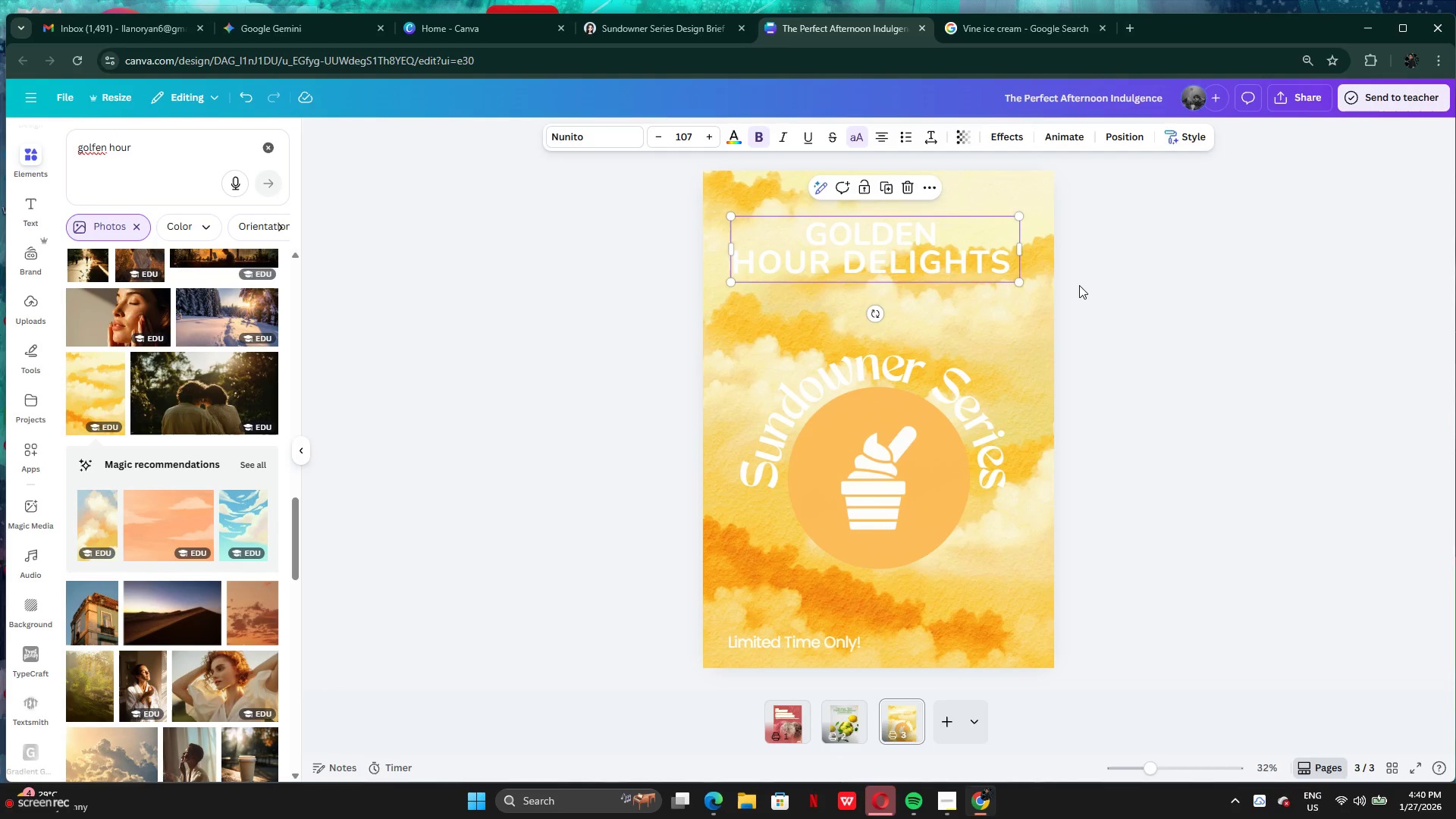 
left_click([1079, 285])
 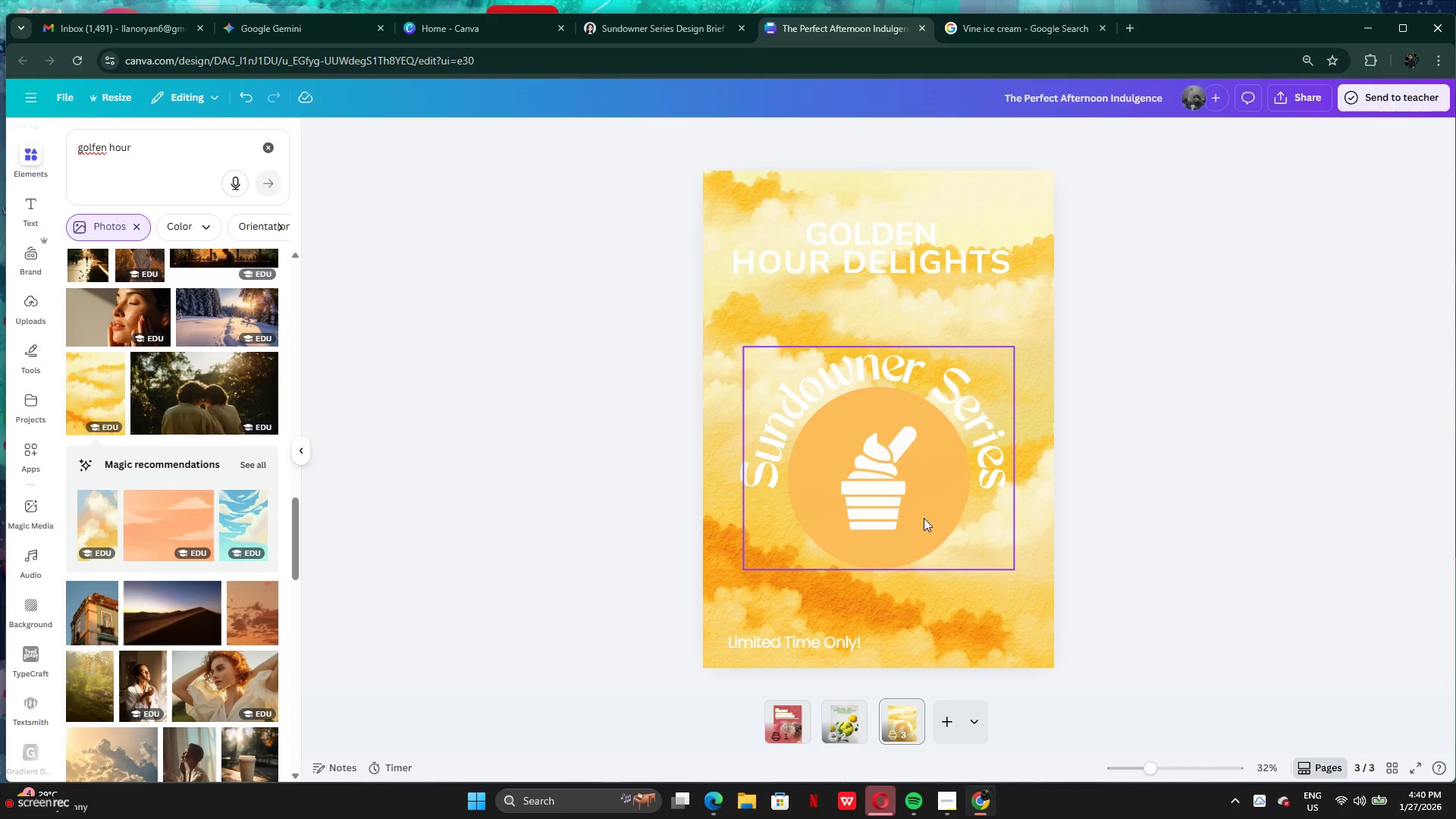 
left_click_drag(start_coordinate=[924, 518], to_coordinate=[926, 501])
 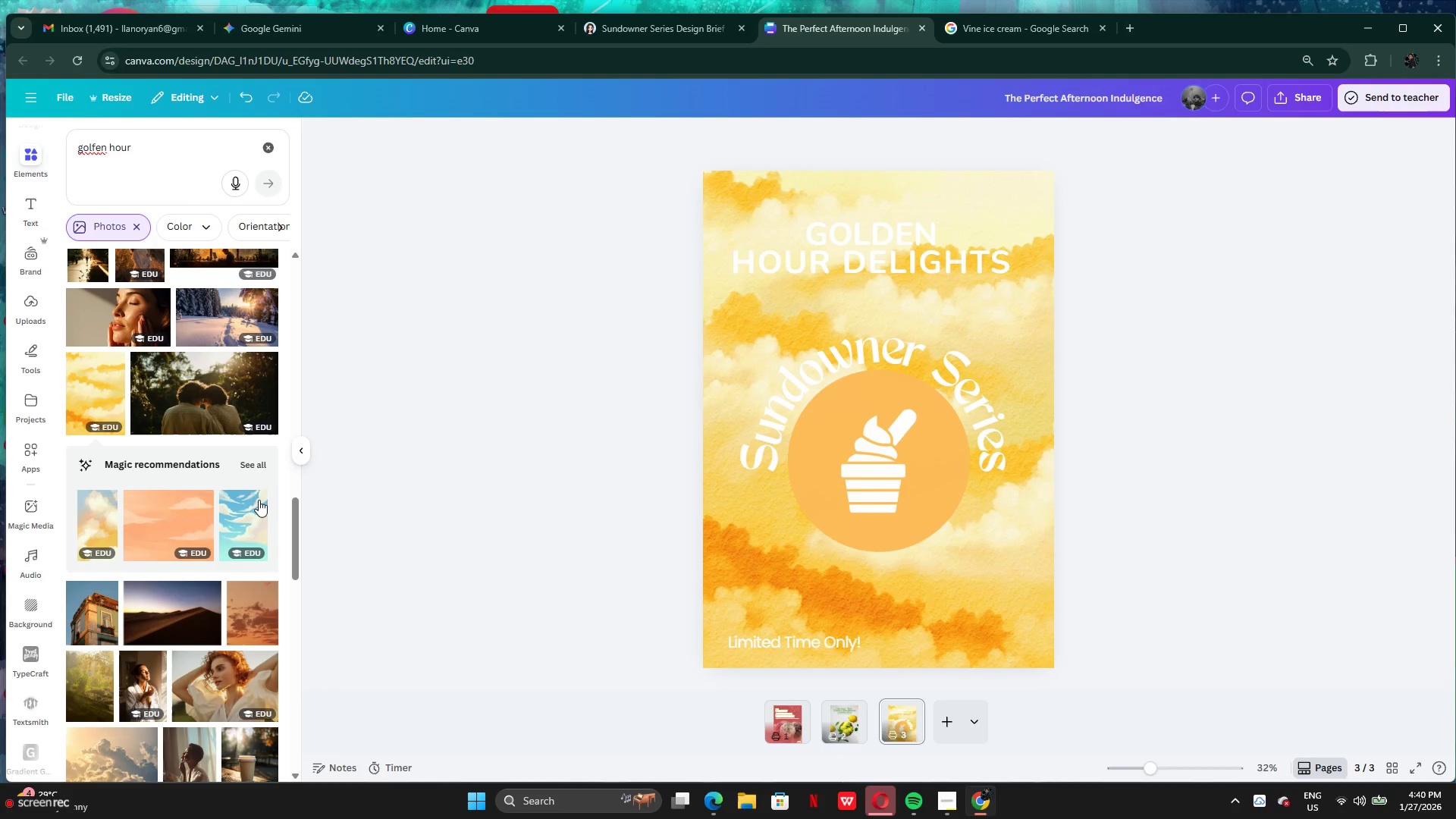 
scroll: coordinate [203, 551], scroll_direction: down, amount: 2.0
 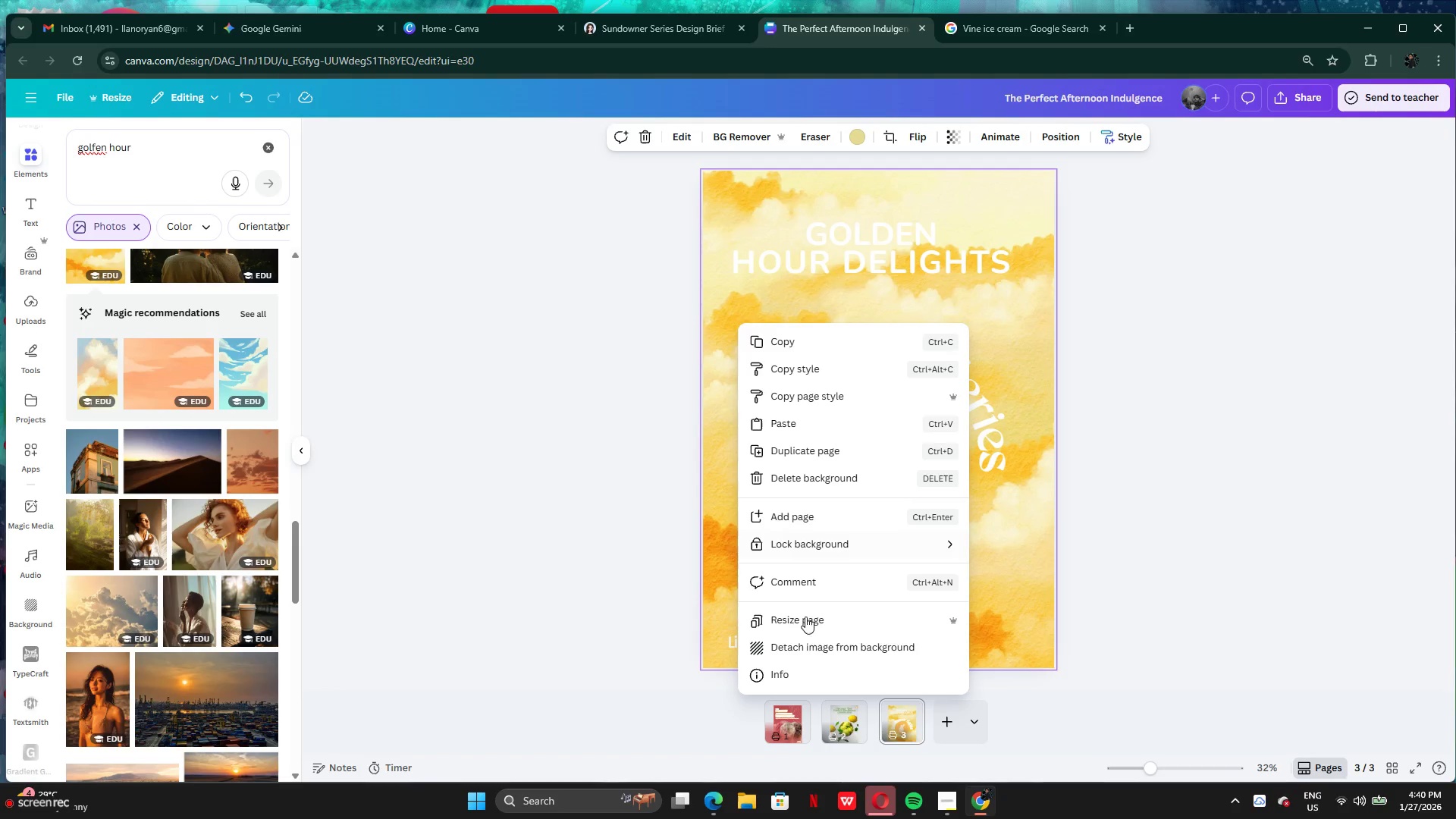 
left_click([804, 639])
 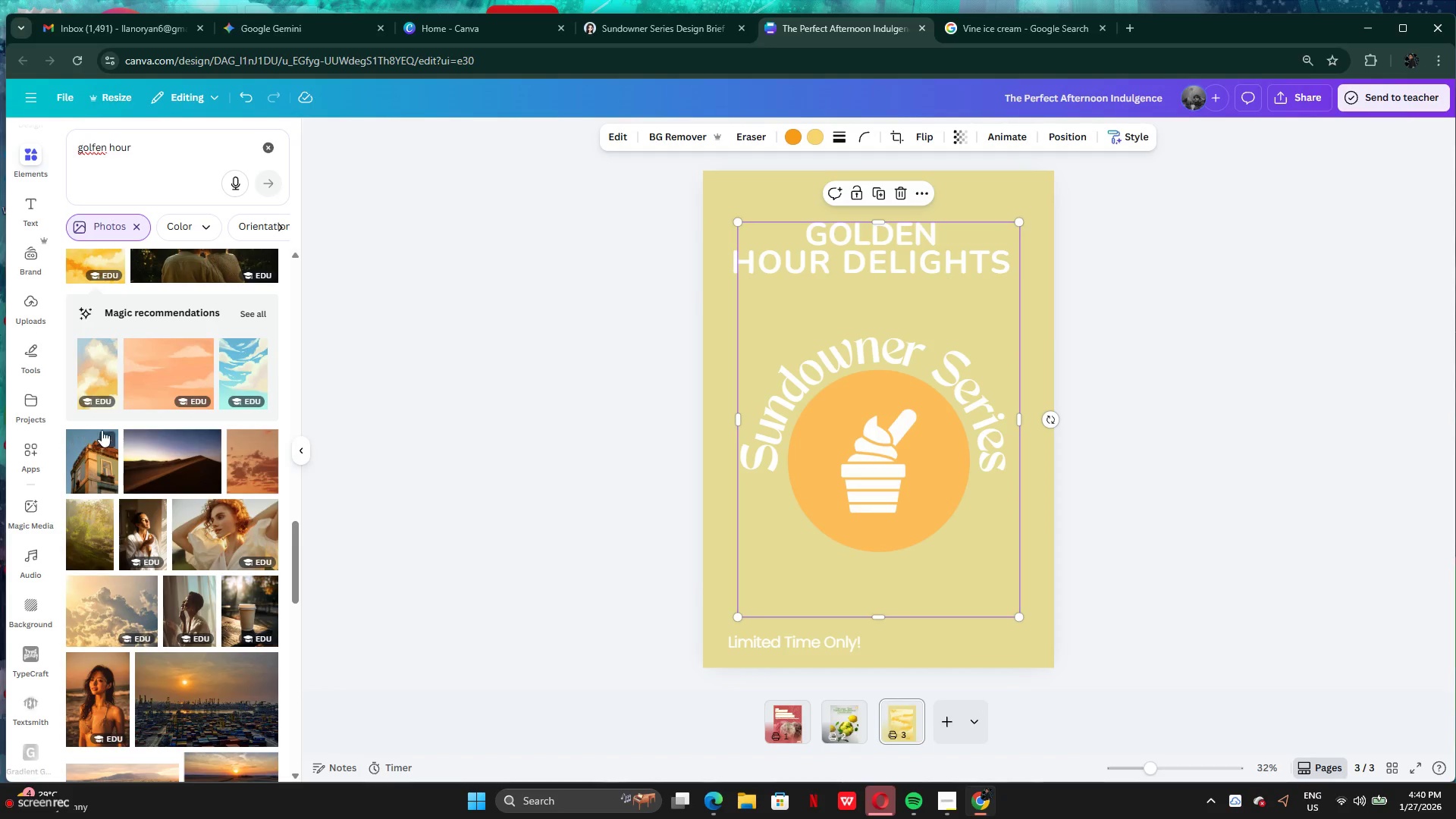 
left_click([145, 387])
 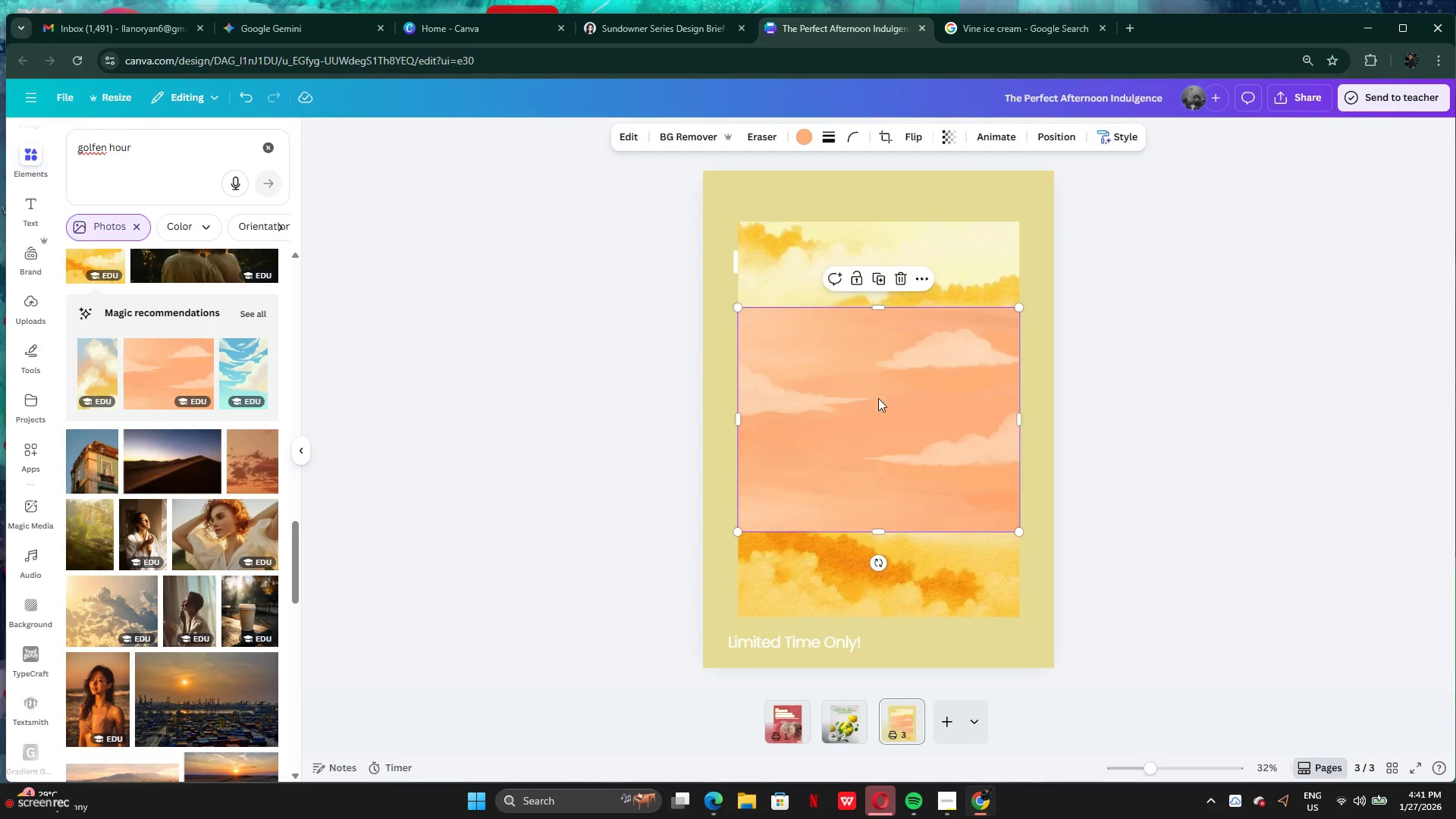 
right_click([942, 420])
 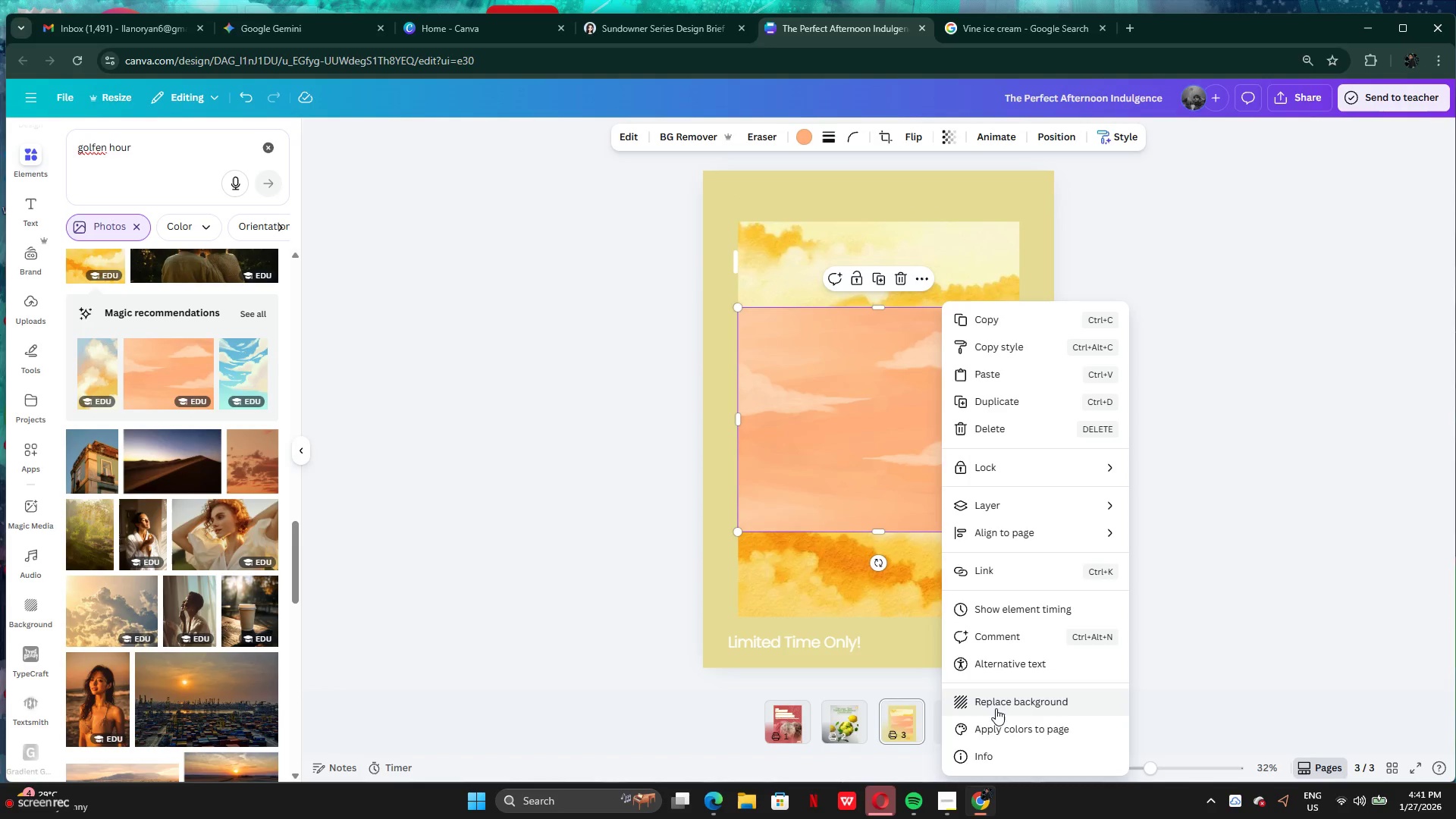 
left_click([994, 702])
 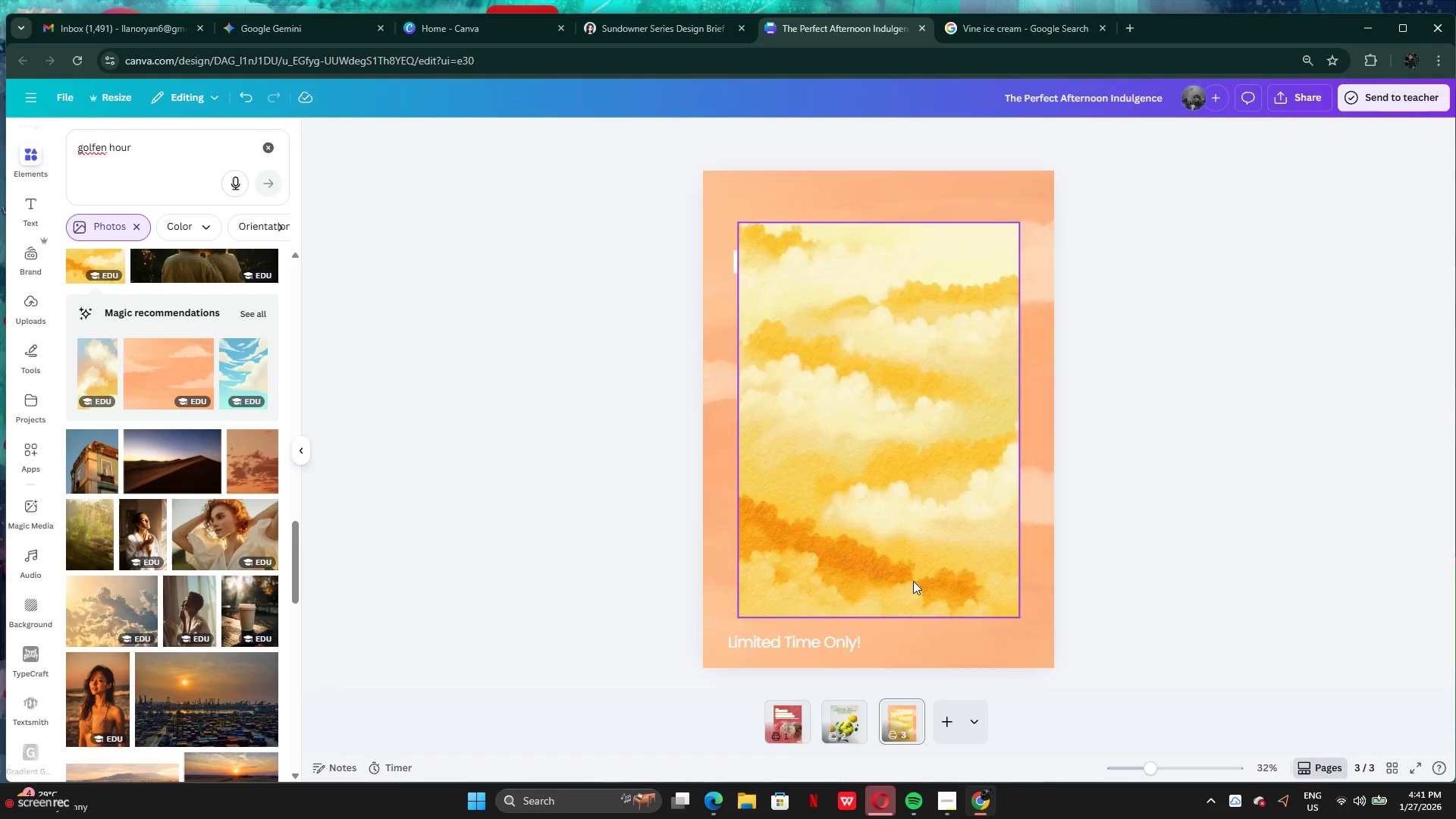 
left_click([888, 526])
 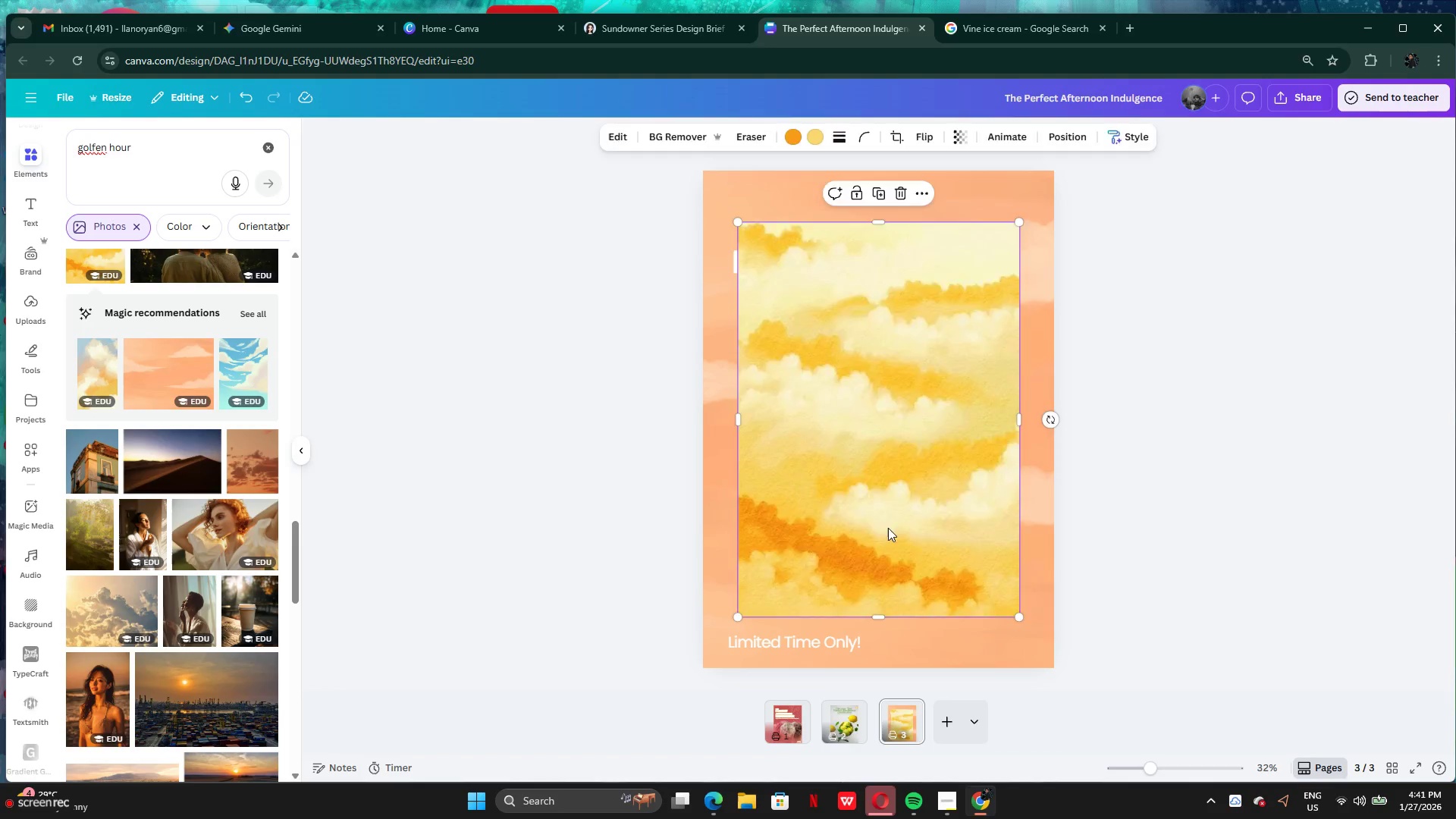 
key(Backspace)
 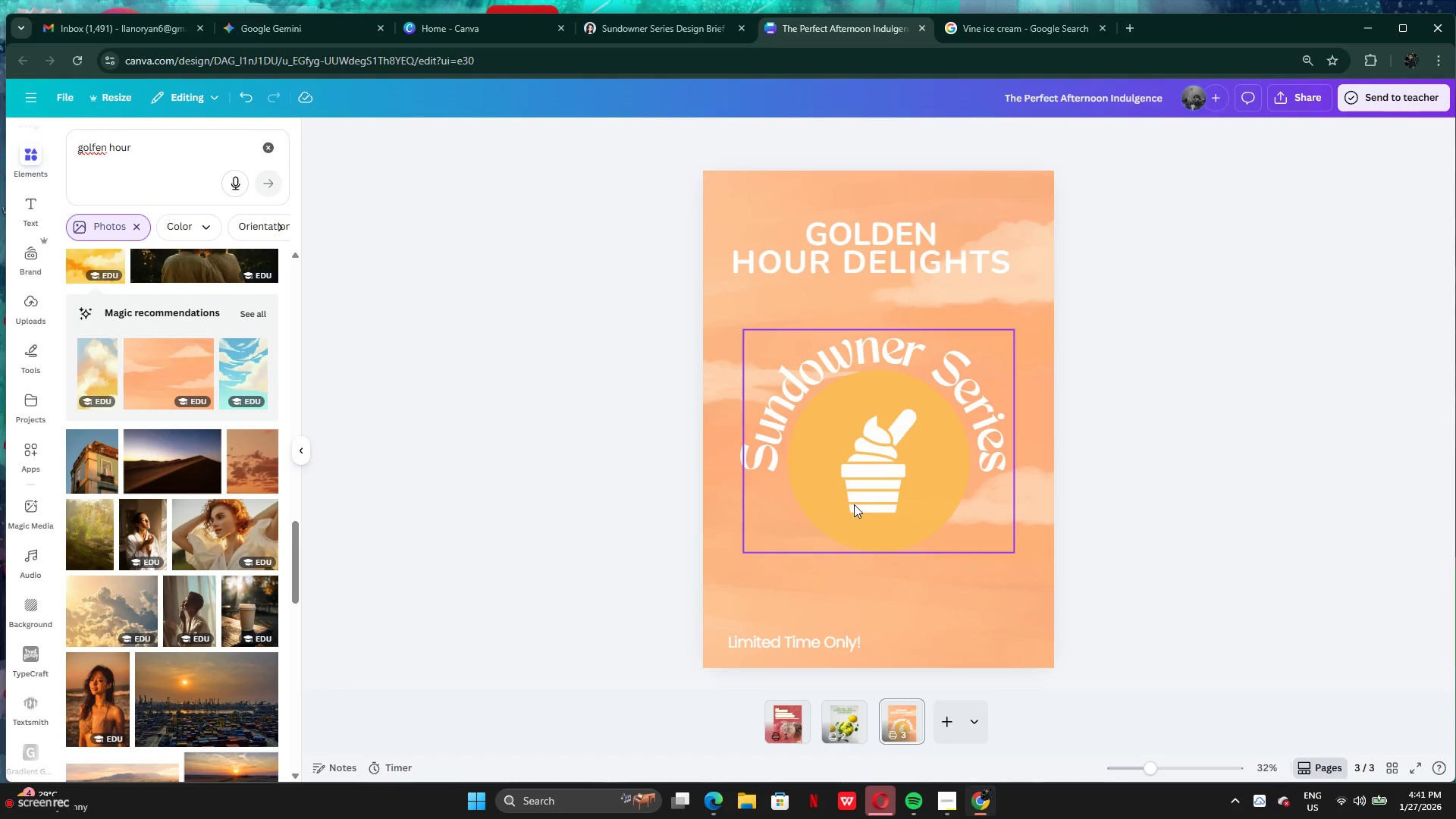 
right_click([870, 626])
 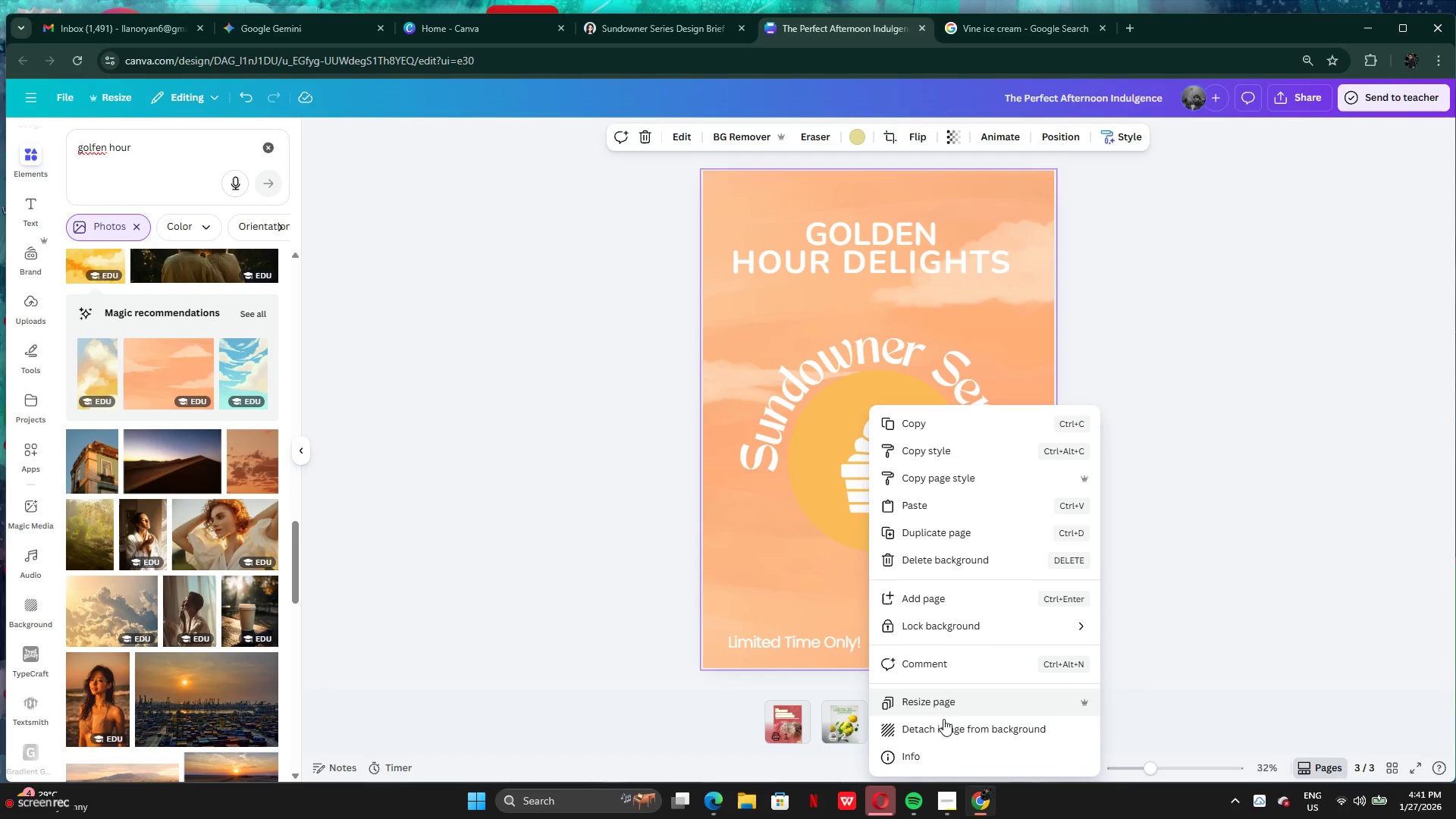 
left_click([943, 721])
 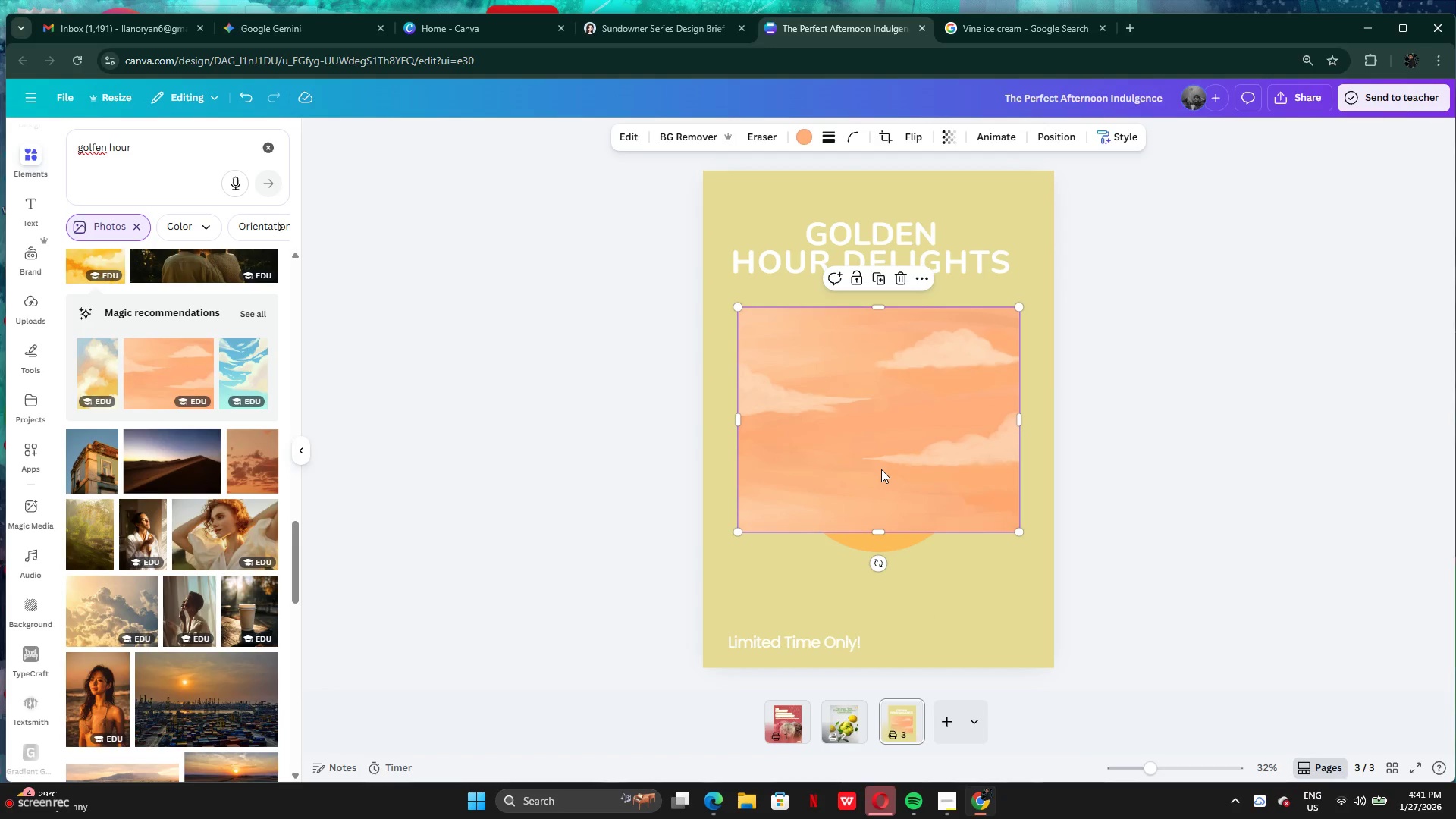 
key(Backspace)
 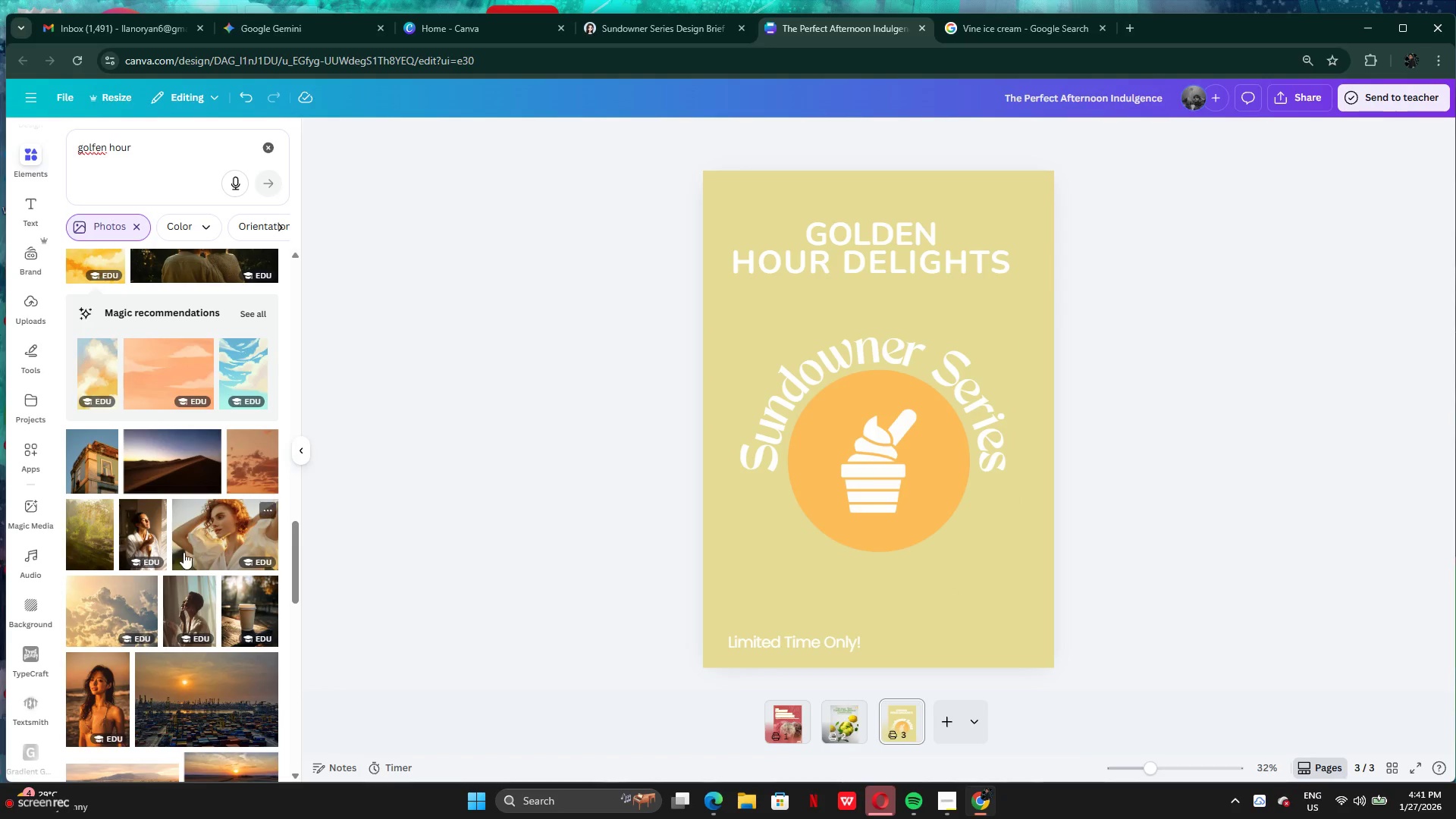 
scroll: coordinate [183, 558], scroll_direction: down, amount: 6.0
 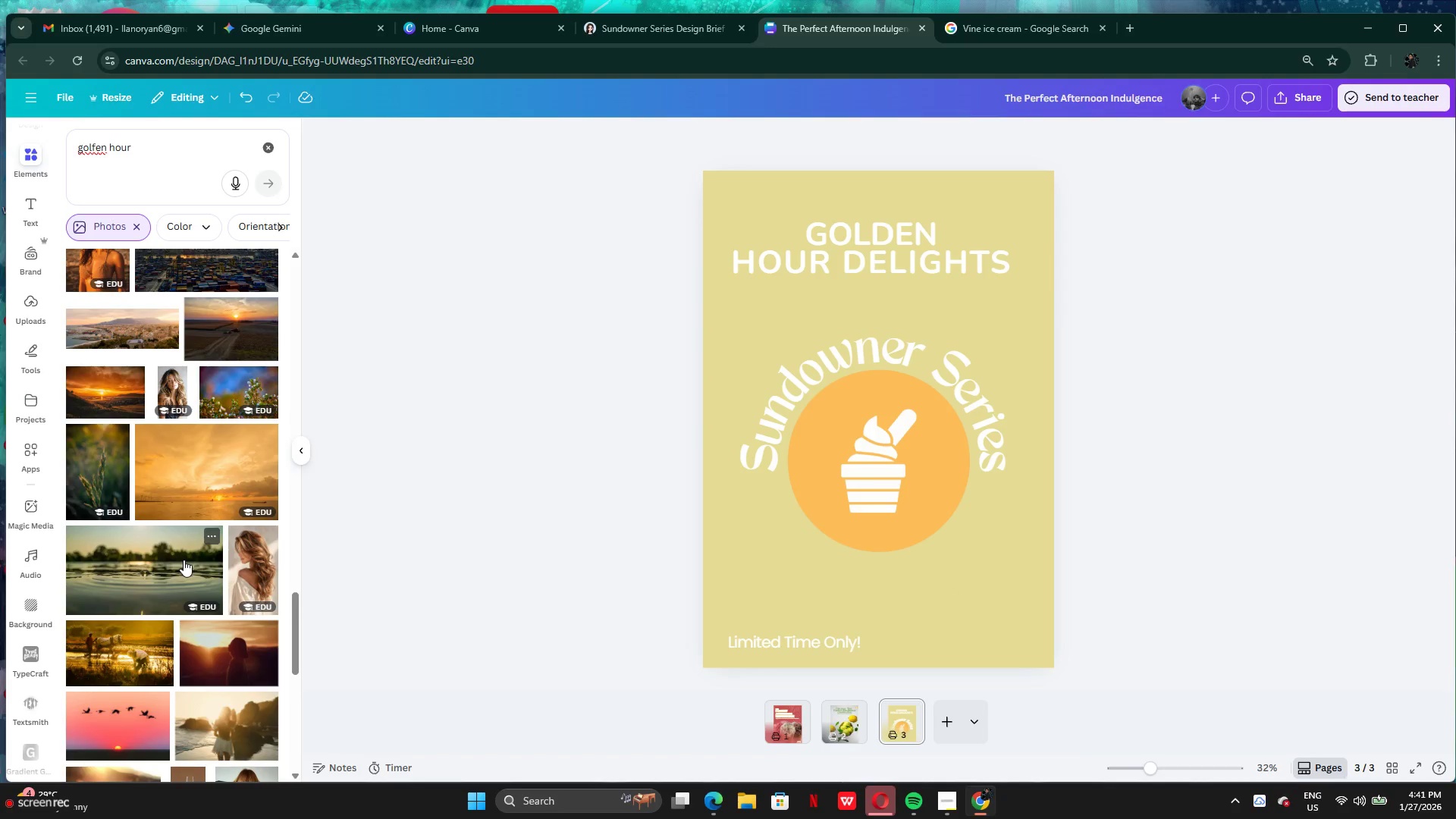 
scroll: coordinate [184, 560], scroll_direction: up, amount: 6.0
 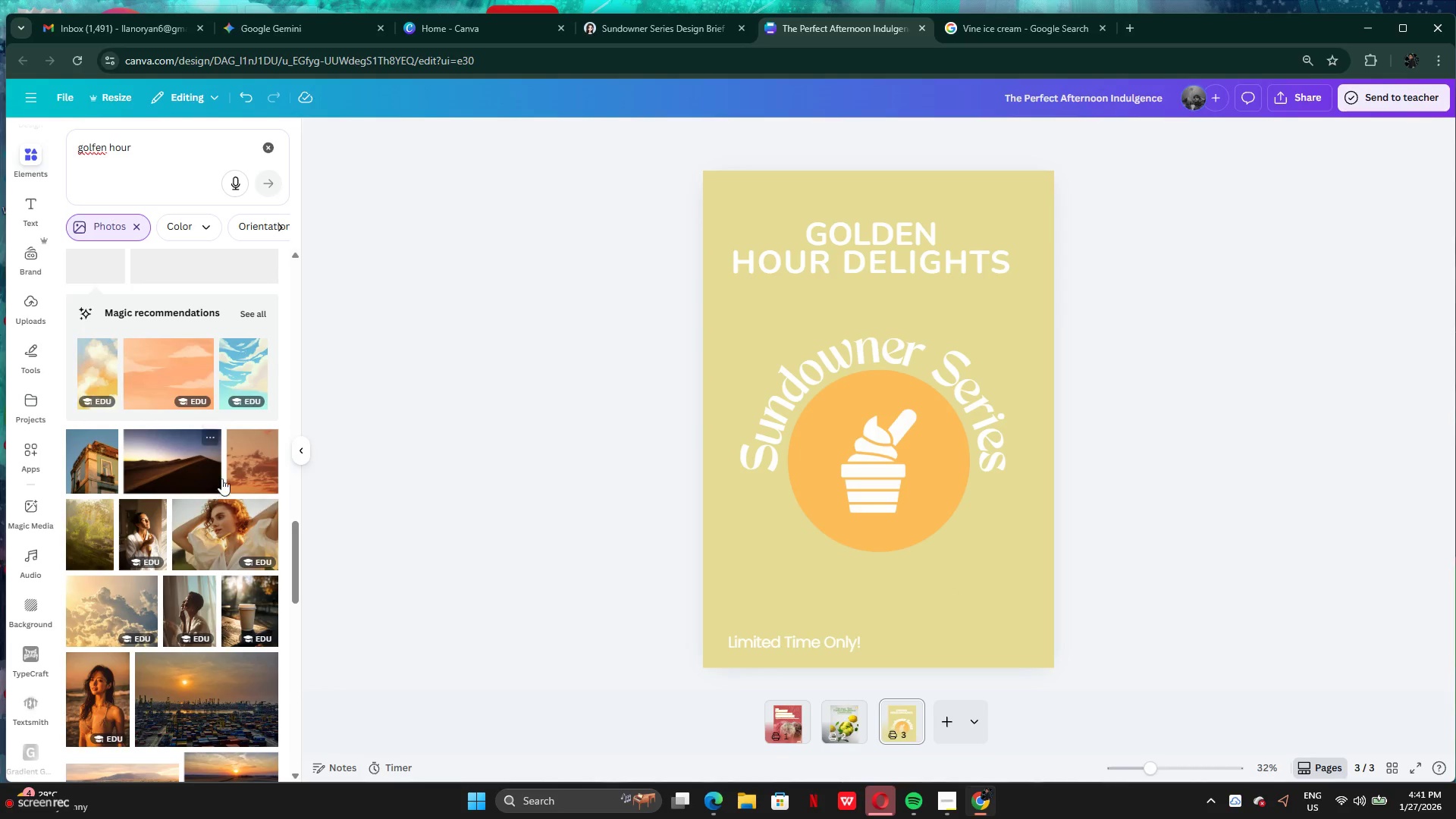 
left_click([234, 466])
 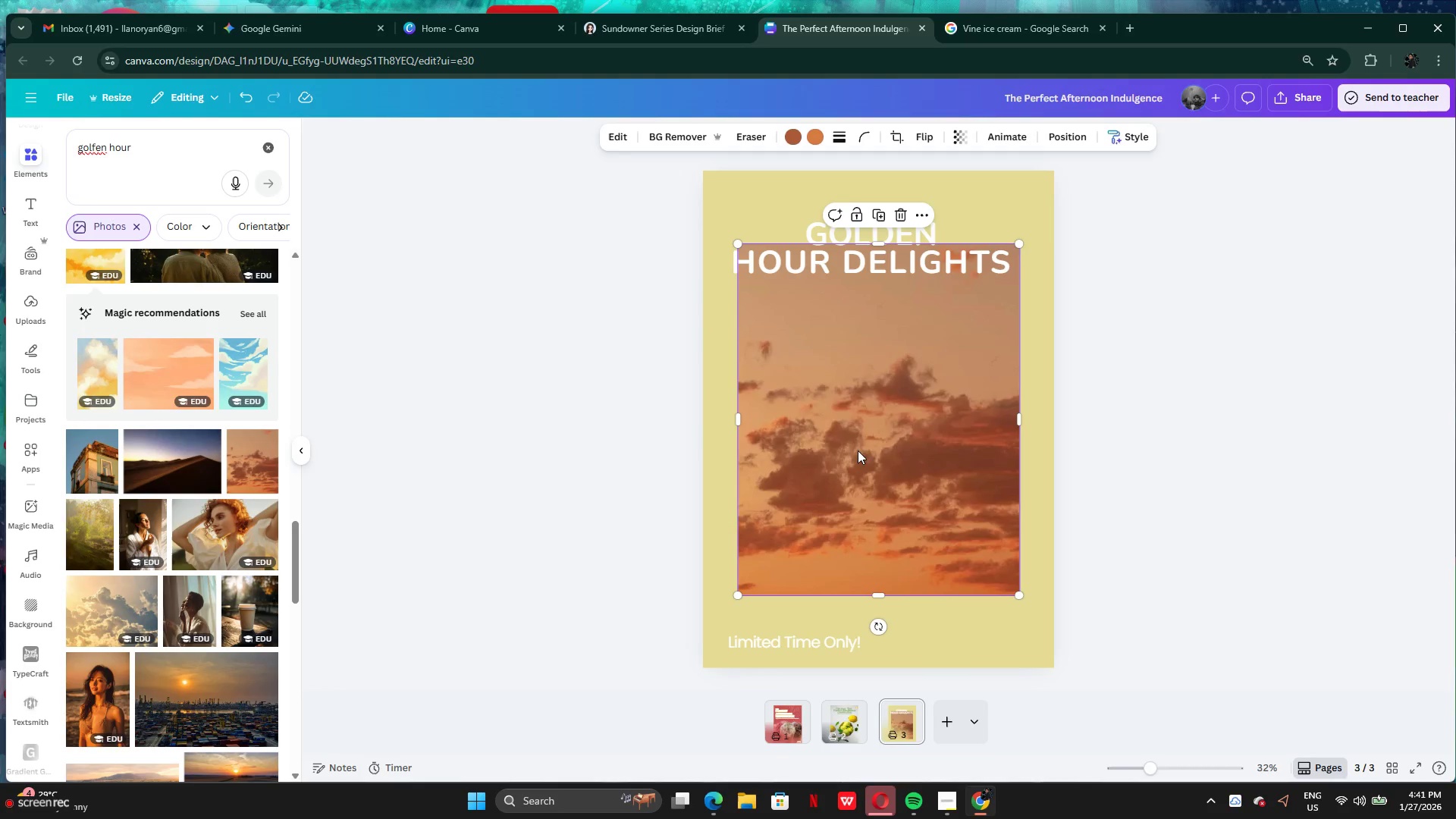 
right_click([870, 454])
 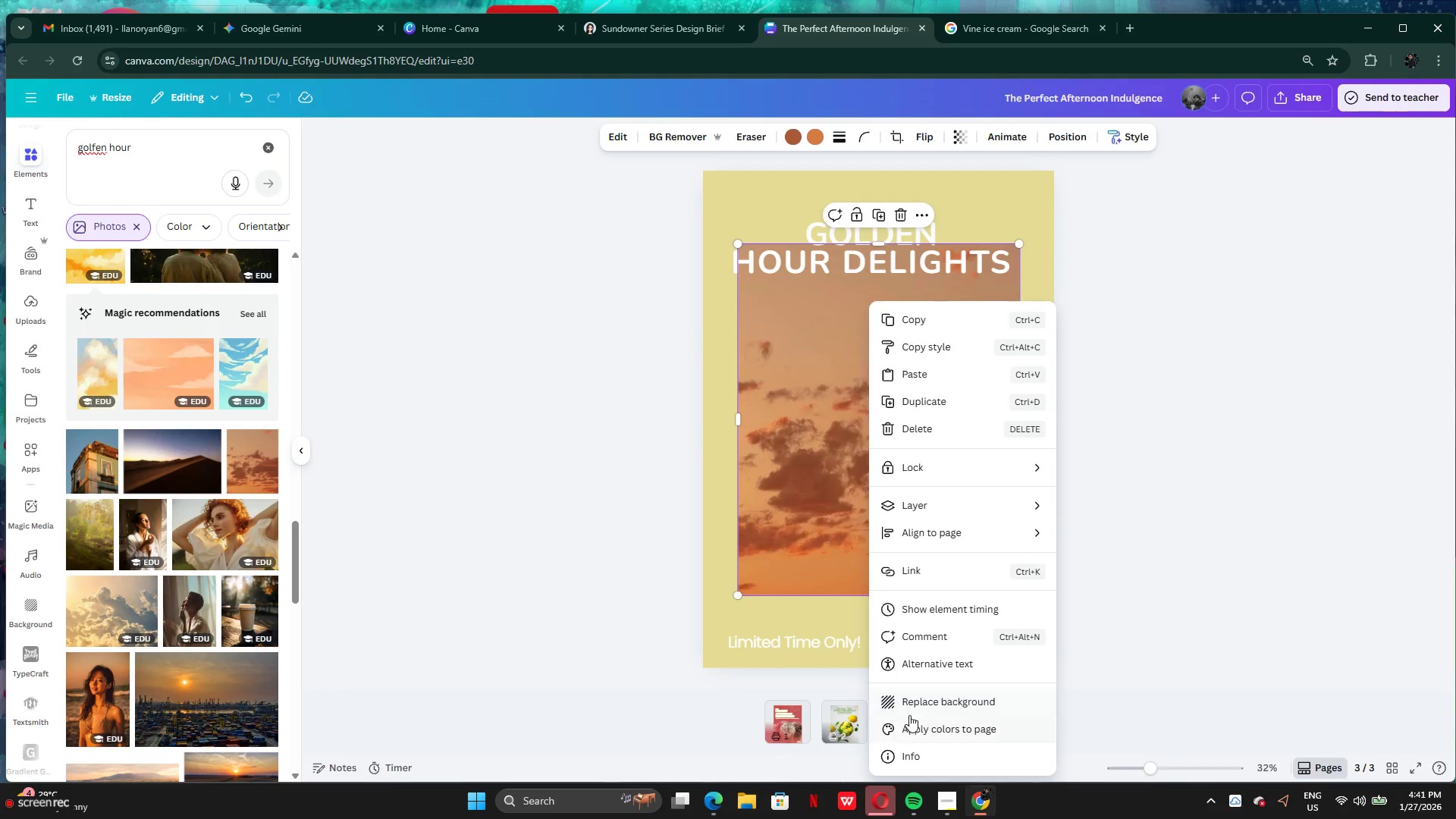 
left_click([912, 706])
 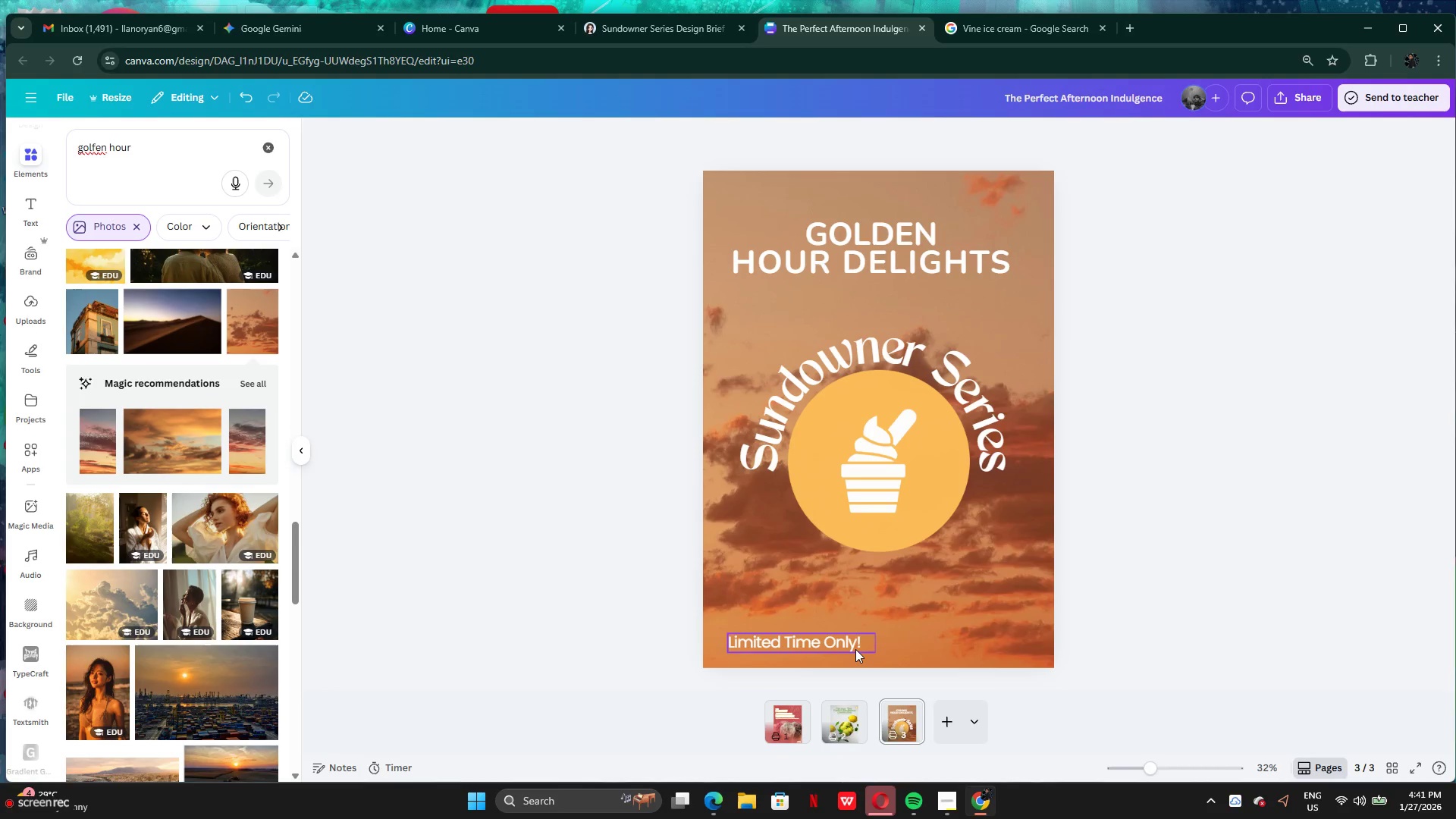 
left_click_drag(start_coordinate=[906, 481], to_coordinate=[905, 494])
 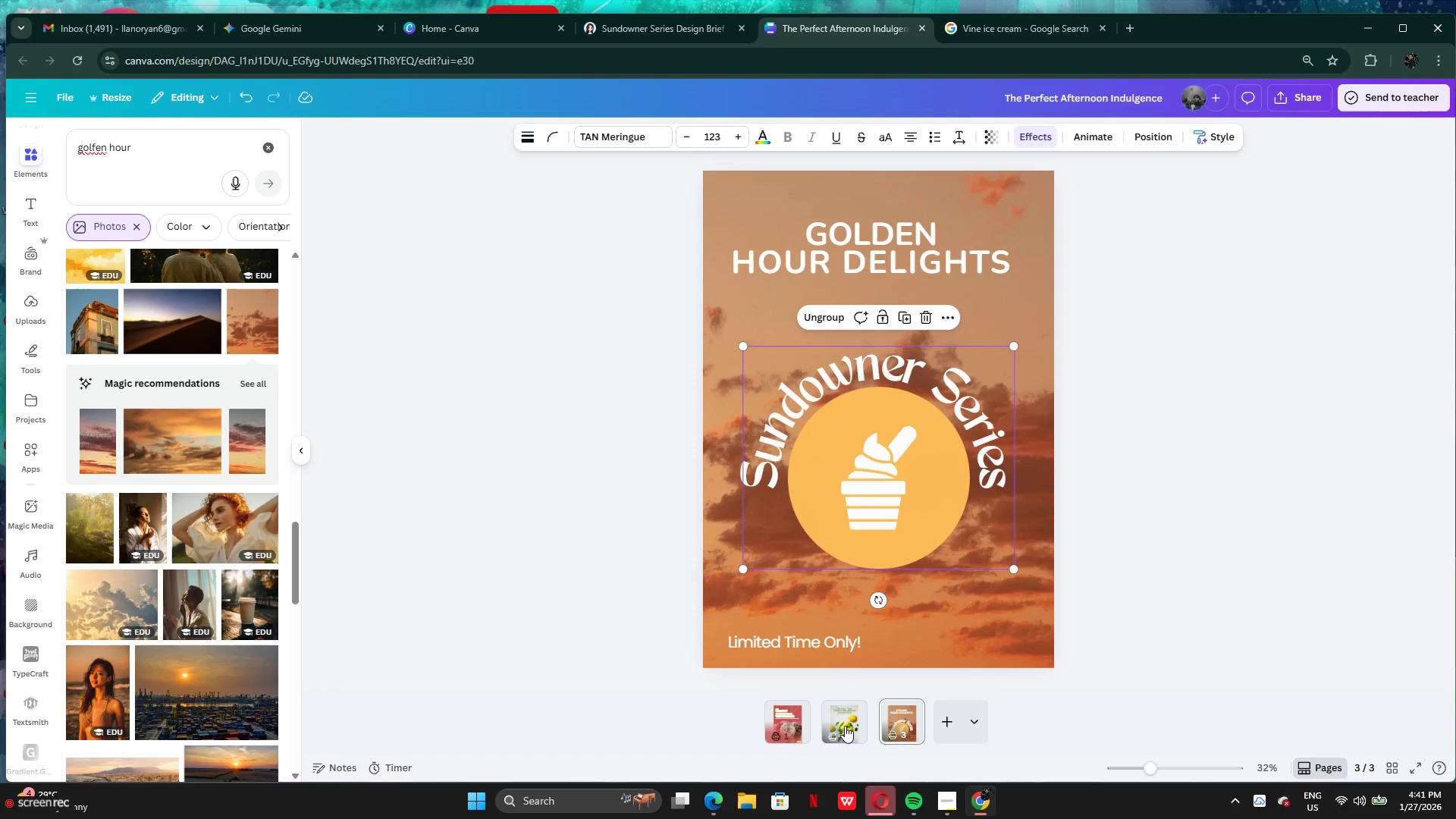 
left_click([845, 726])
 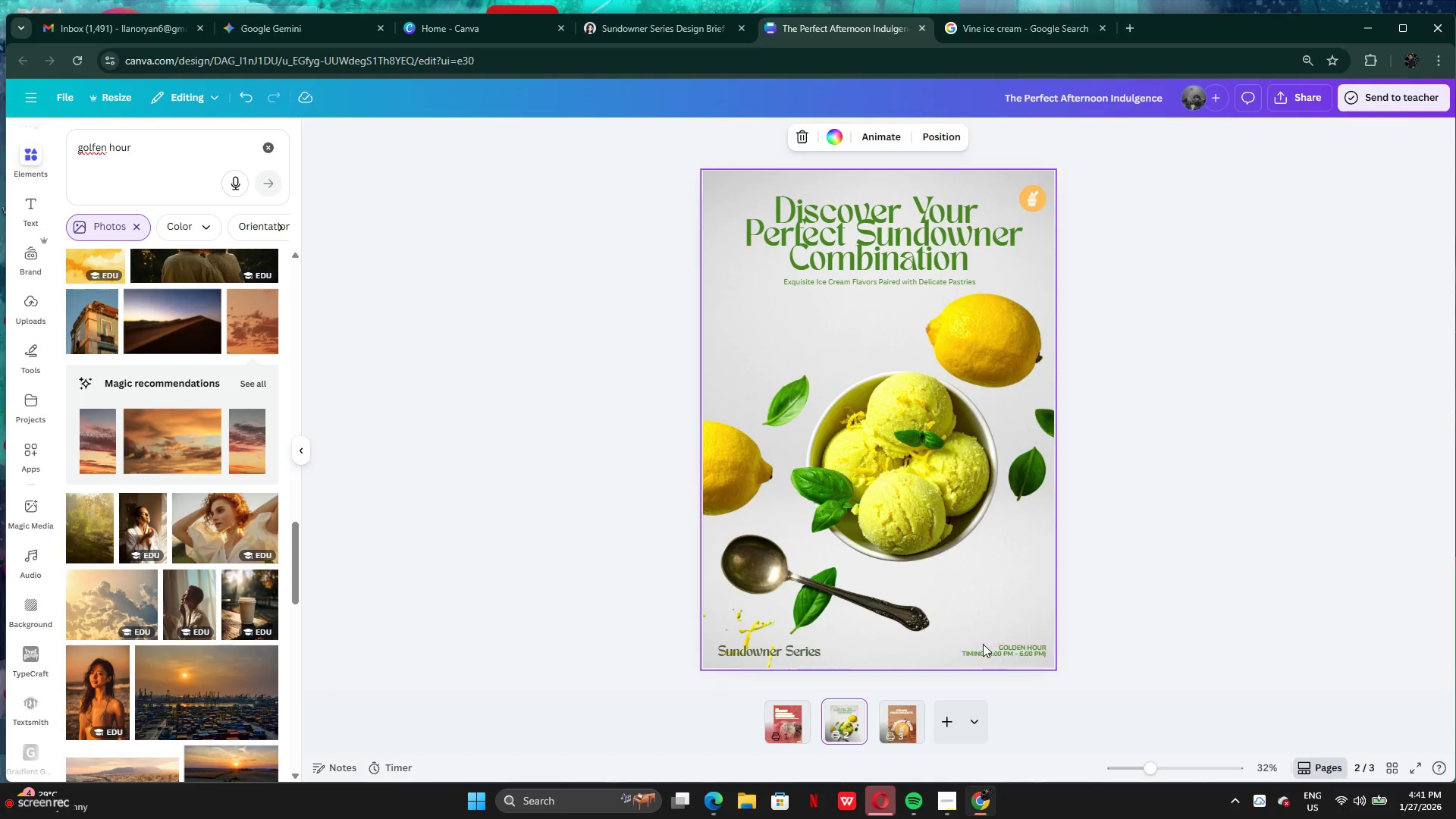 
left_click([988, 648])
 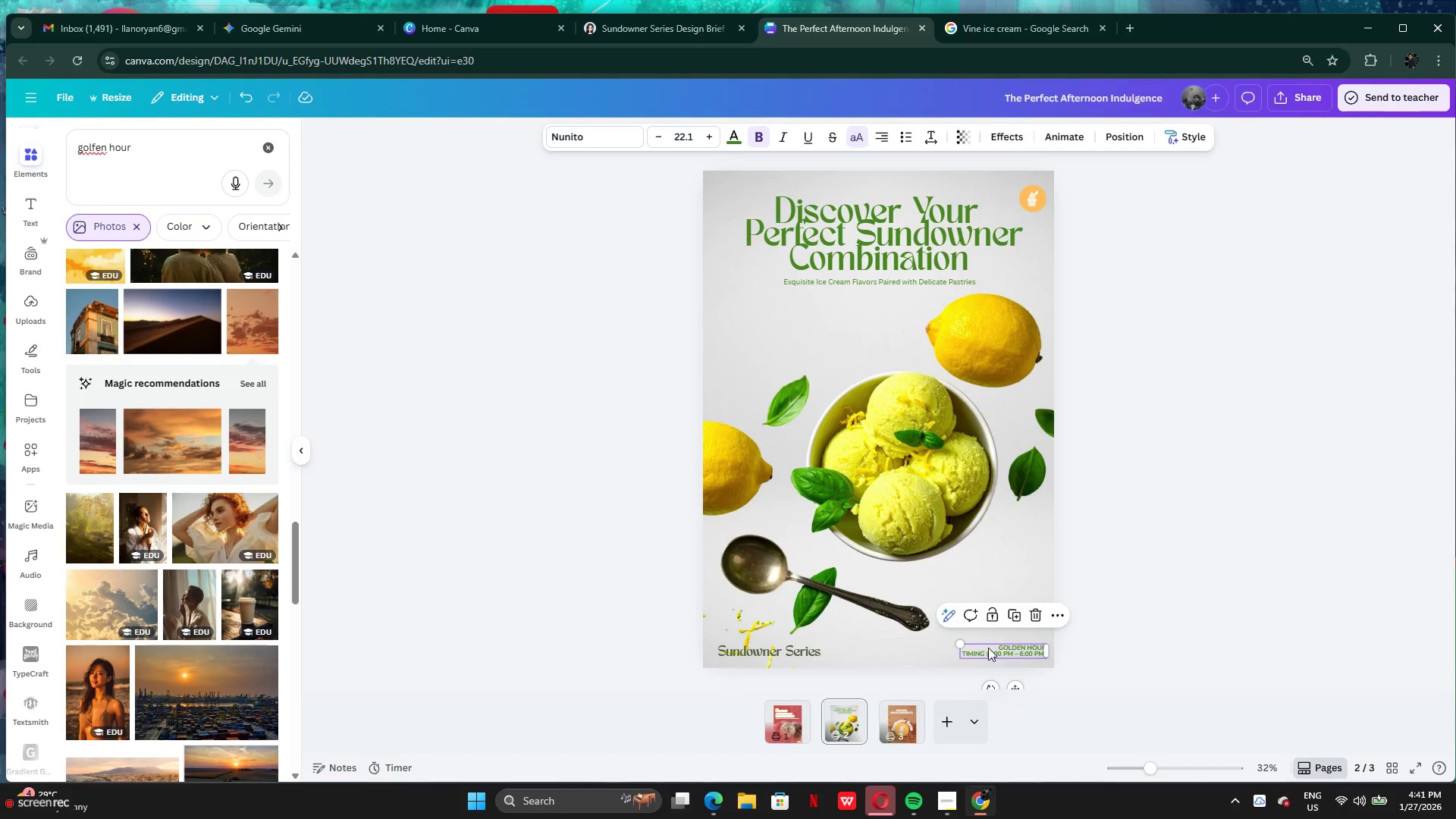 
key(Control+C)
 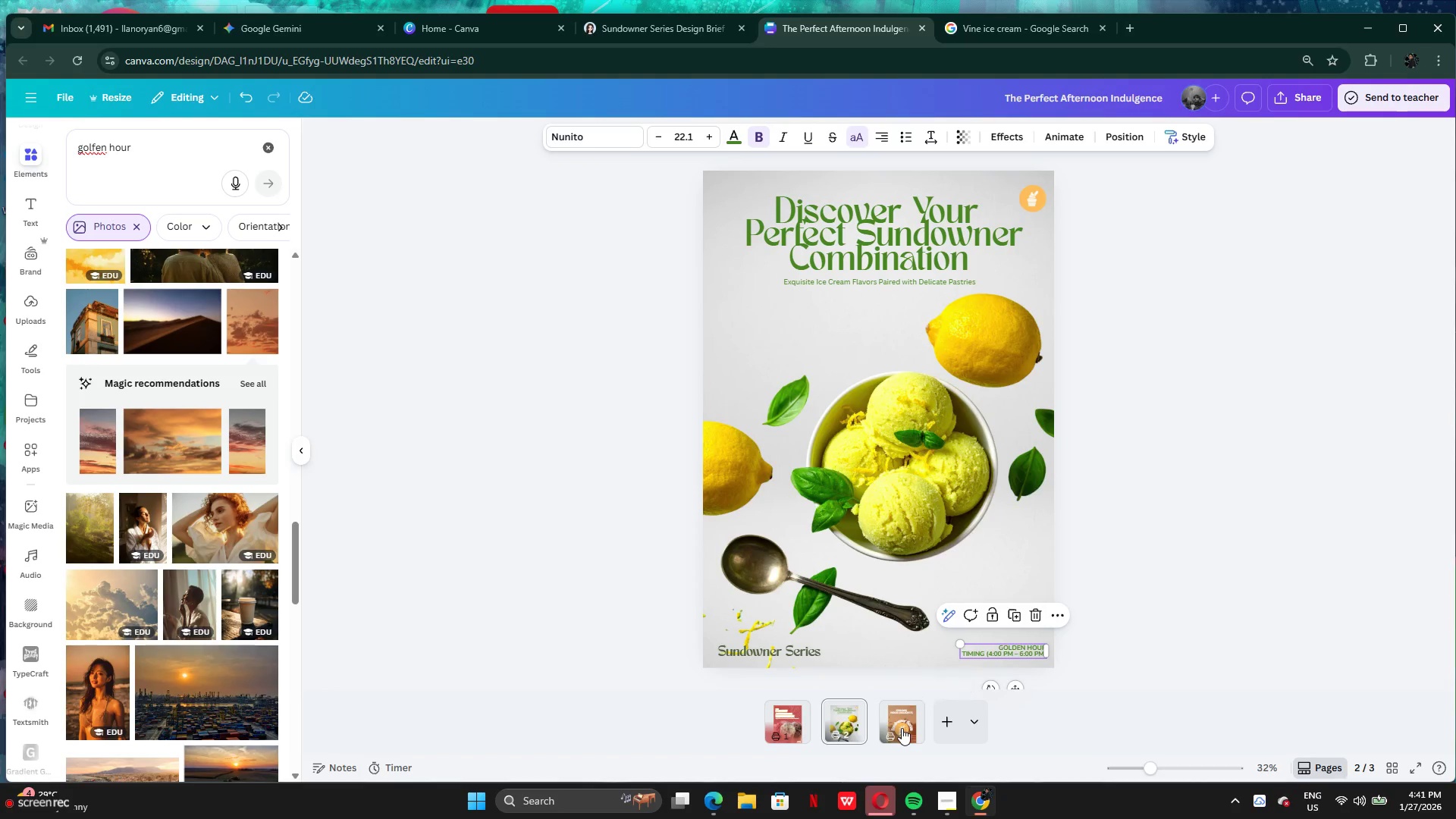 
left_click([901, 728])
 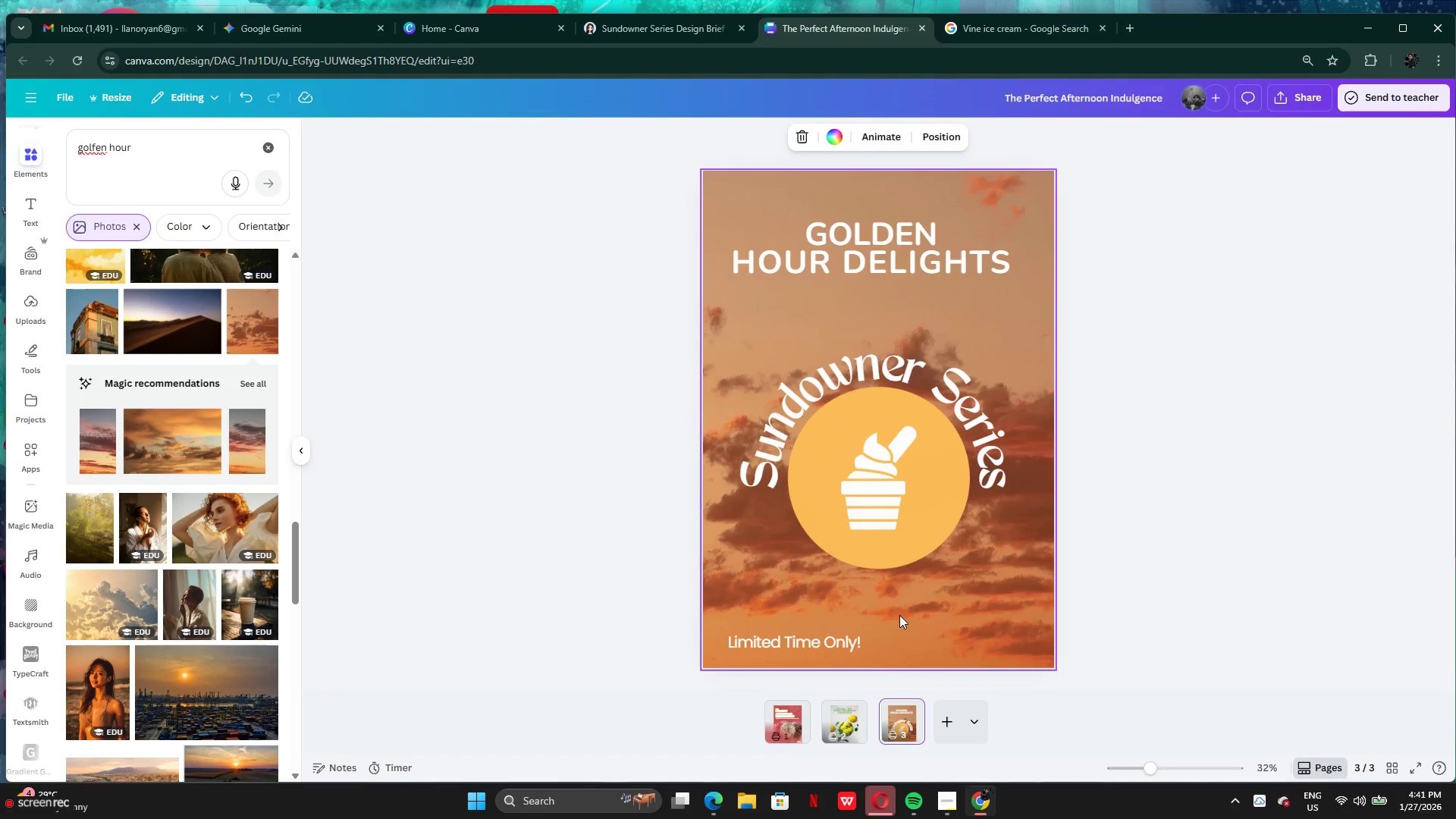 
left_click([899, 615])
 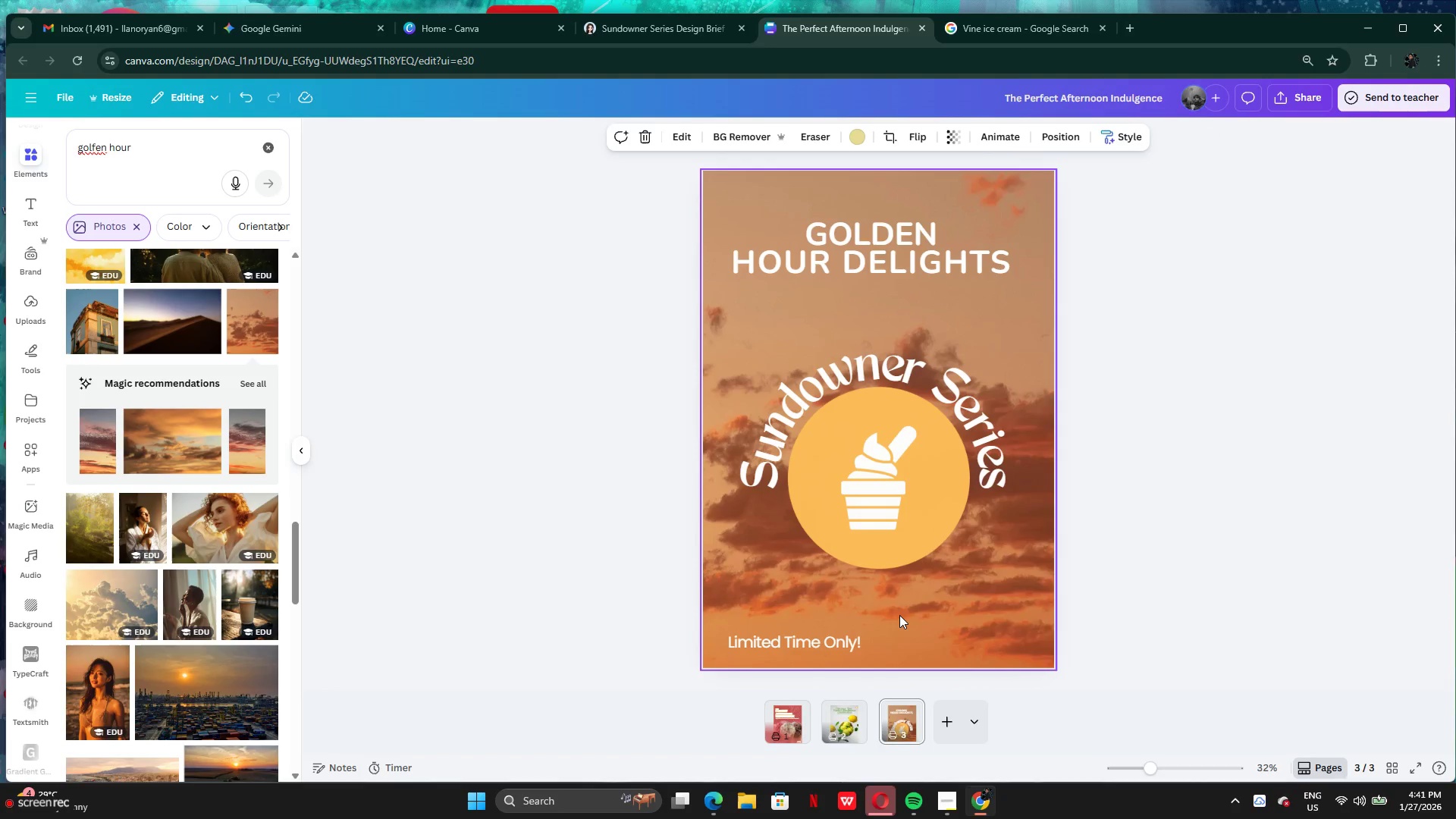 
key(Control+V)
 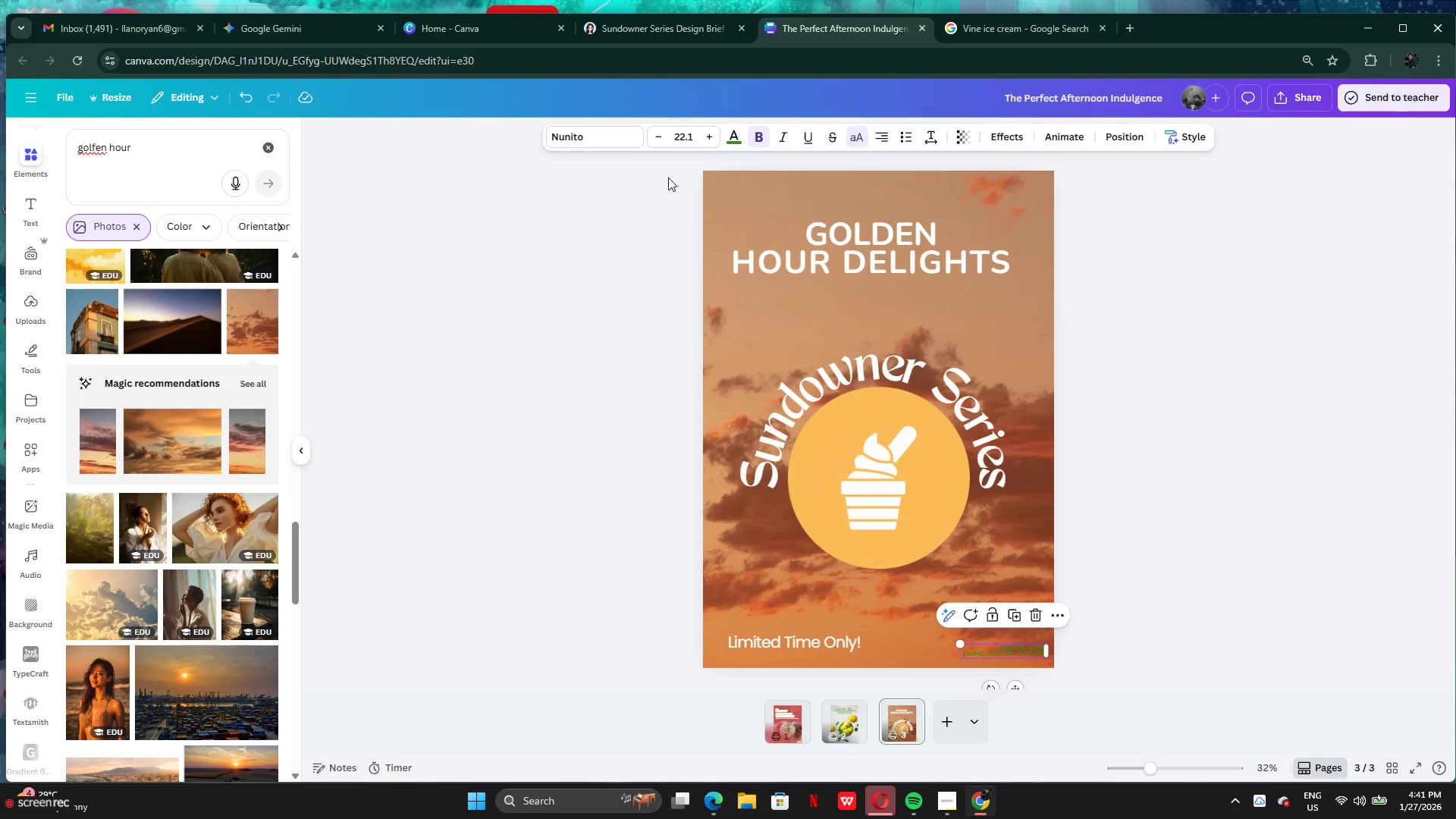 
left_click([723, 140])
 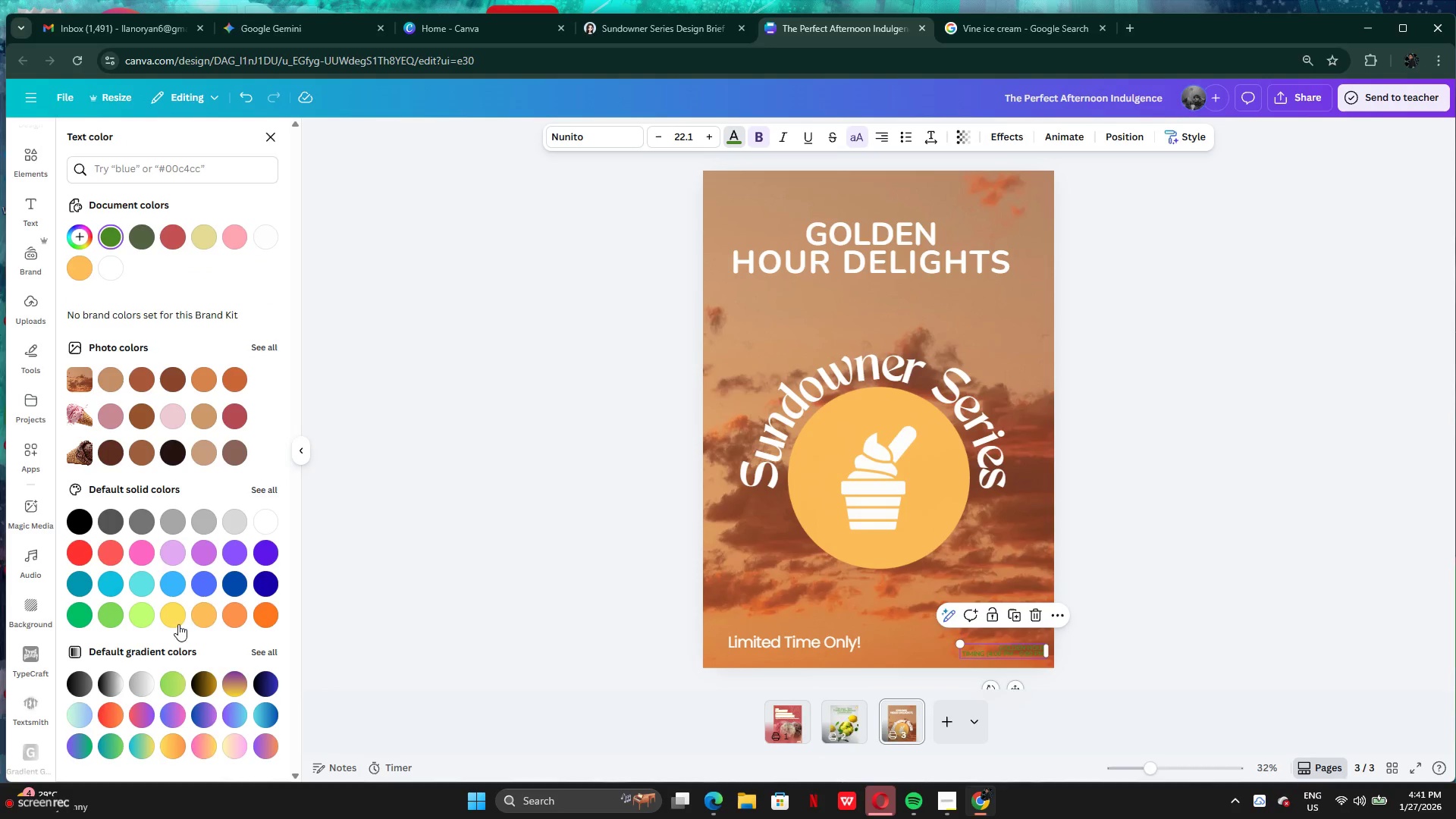 
left_click([170, 610])
 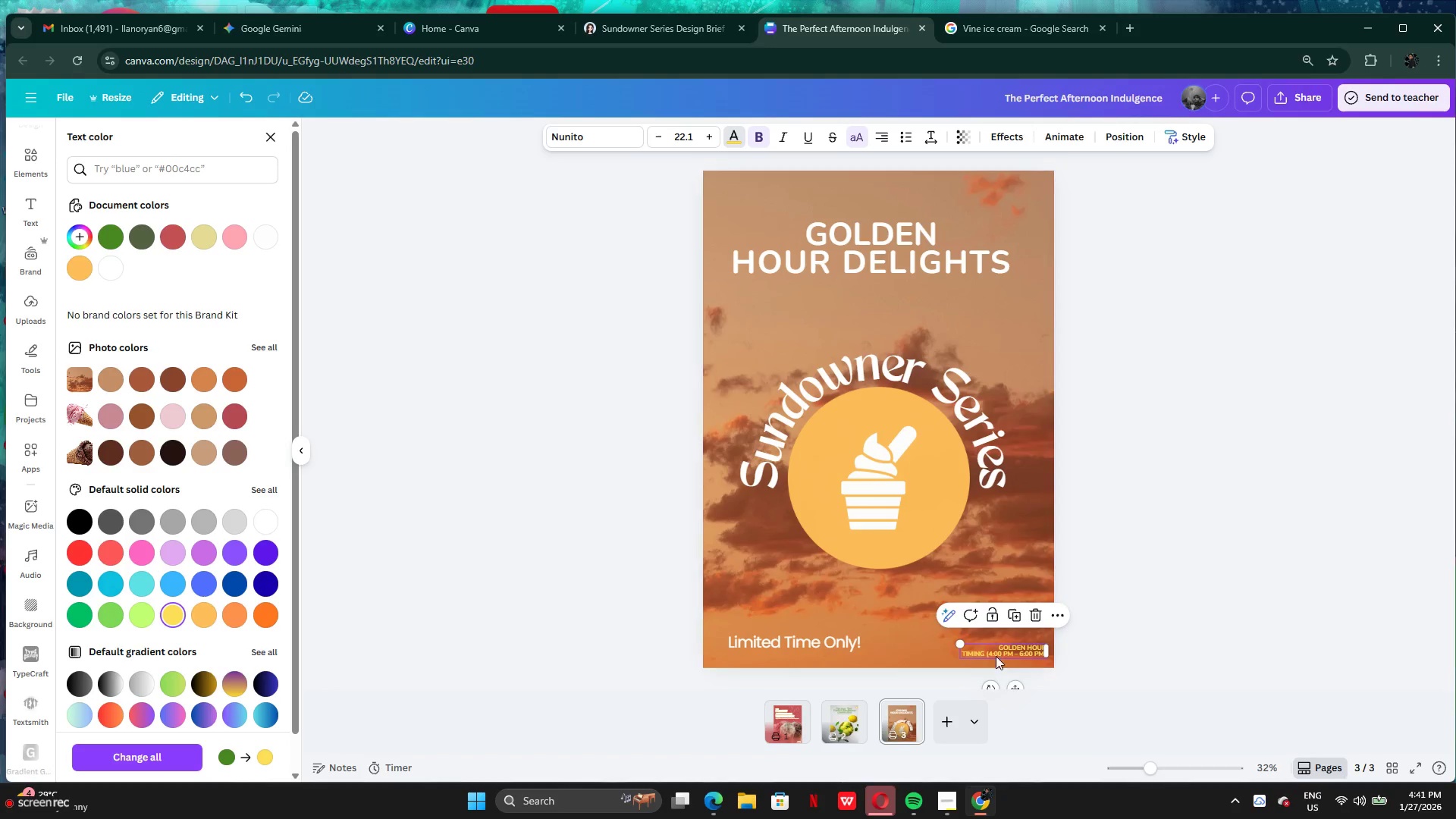 
left_click_drag(start_coordinate=[1004, 651], to_coordinate=[993, 637])
 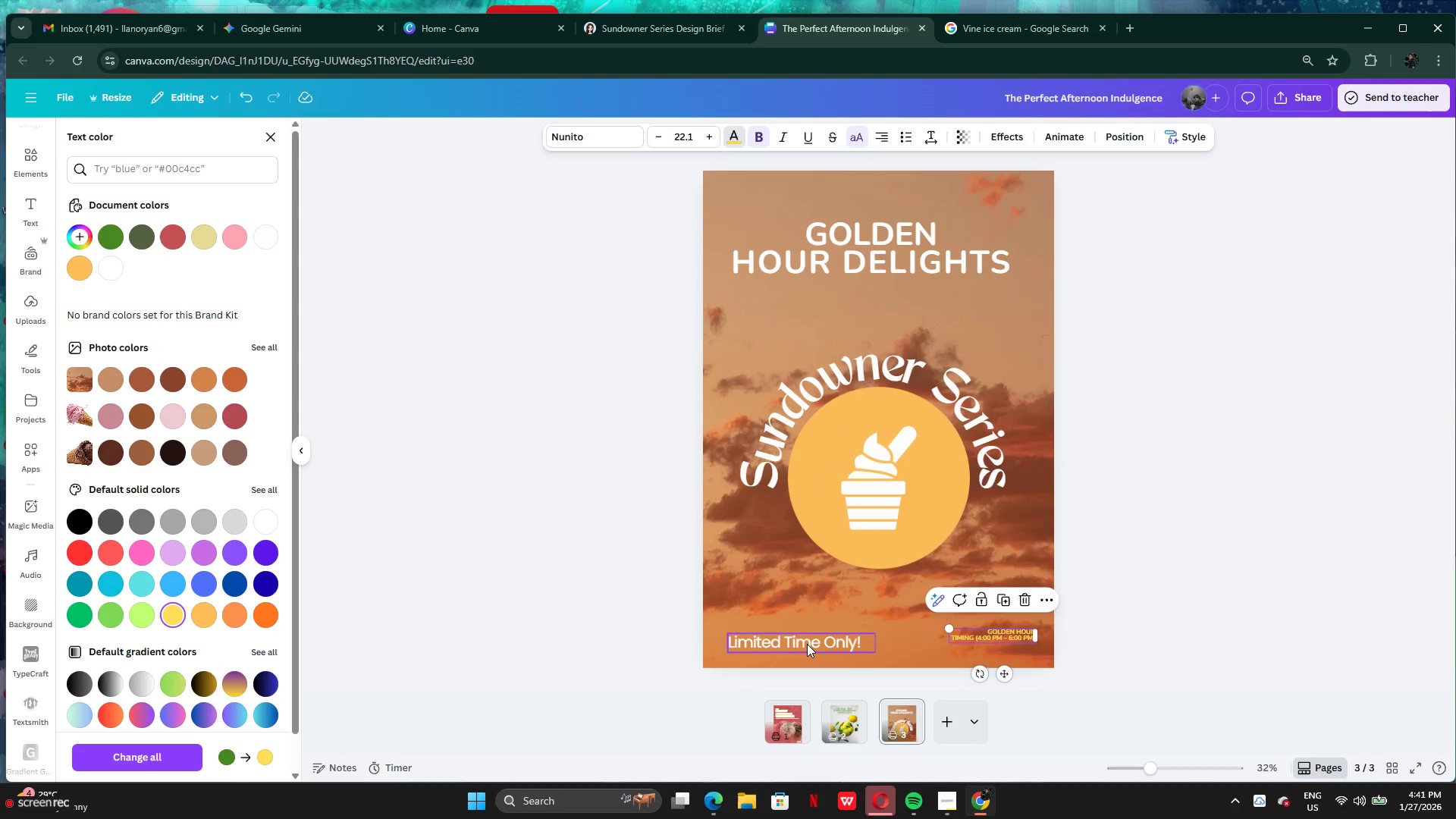 
left_click_drag(start_coordinate=[807, 644], to_coordinate=[888, 588])
 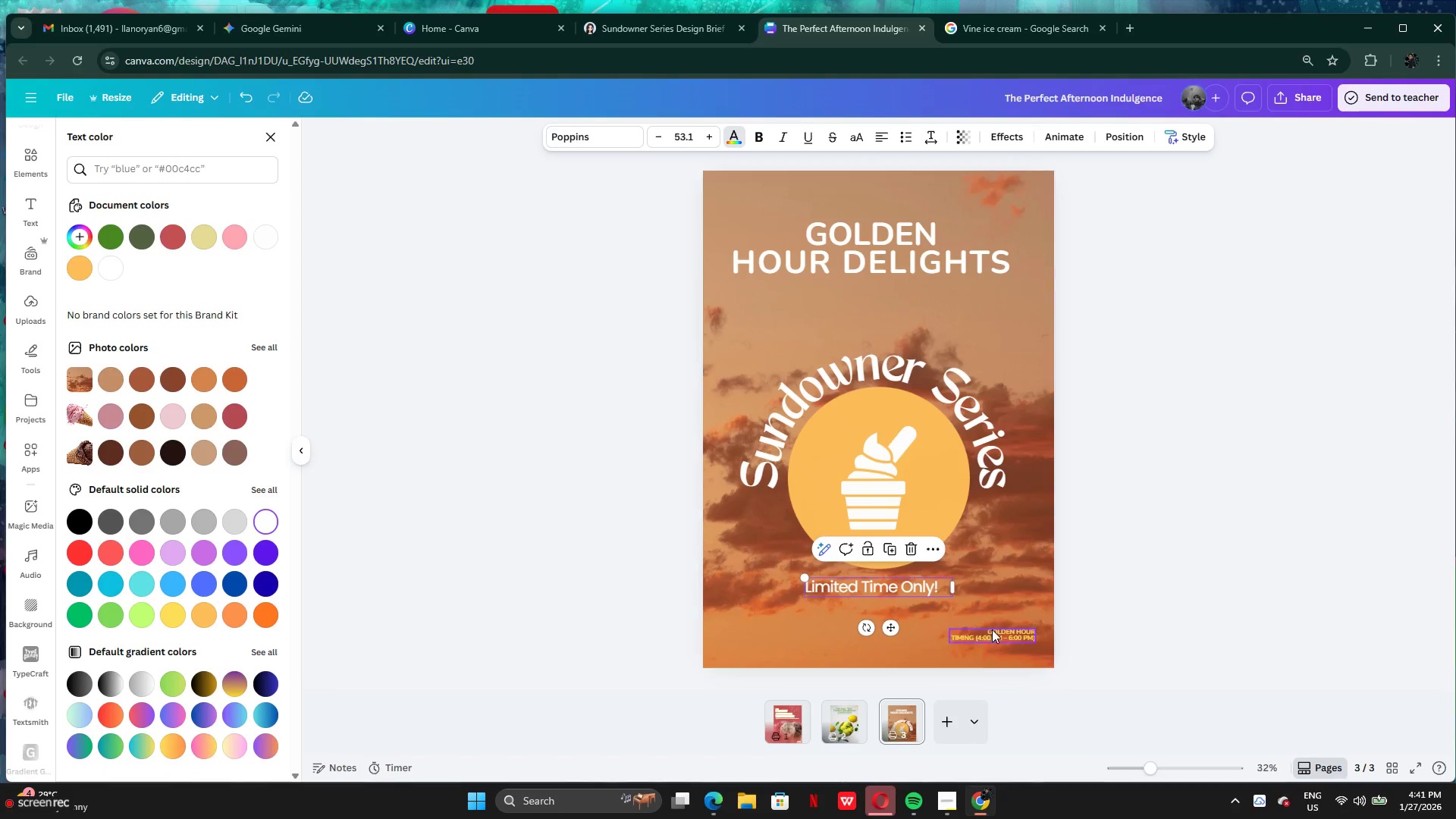 
left_click_drag(start_coordinate=[992, 629], to_coordinate=[882, 607])
 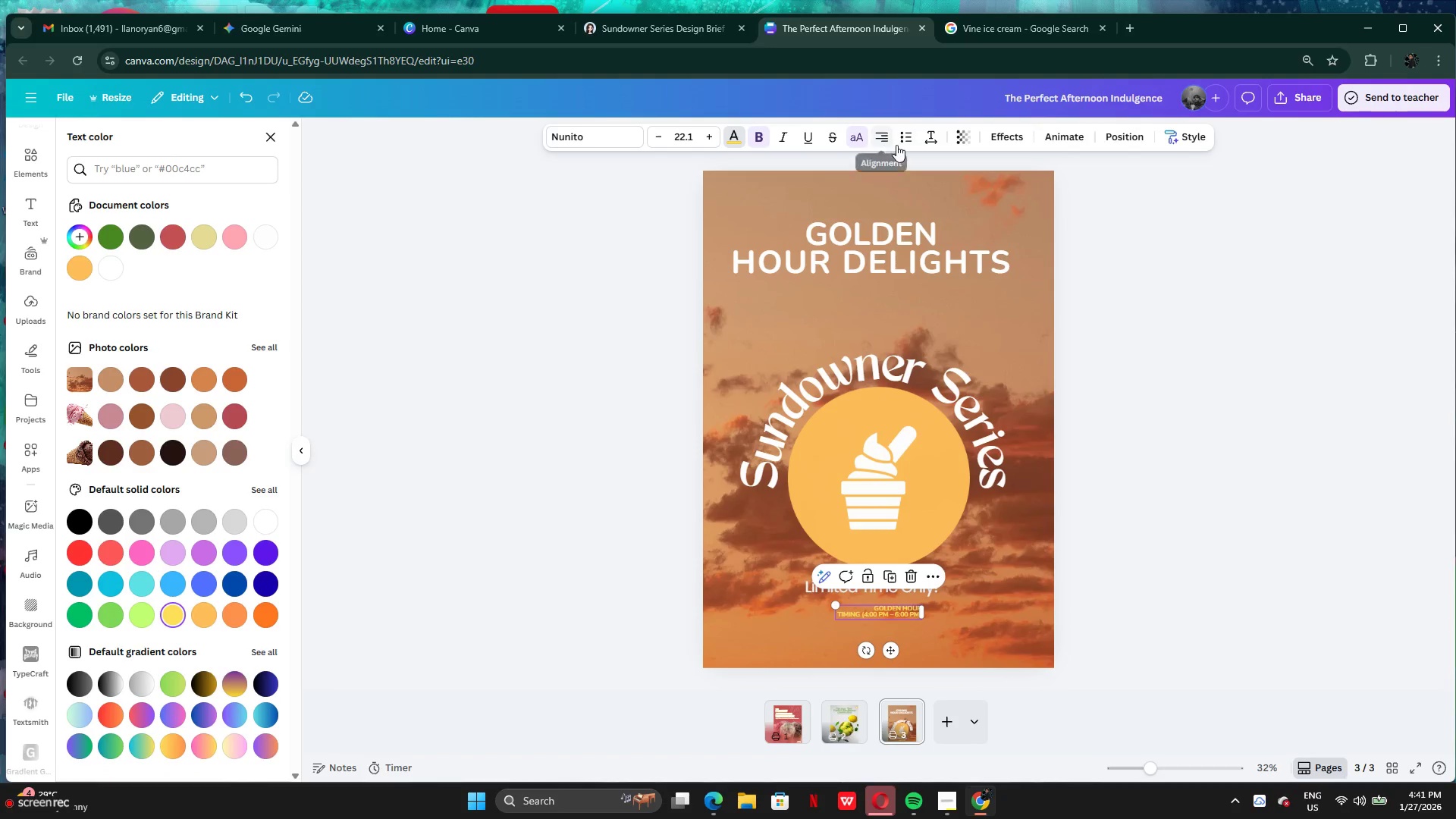 
left_click([885, 138])
 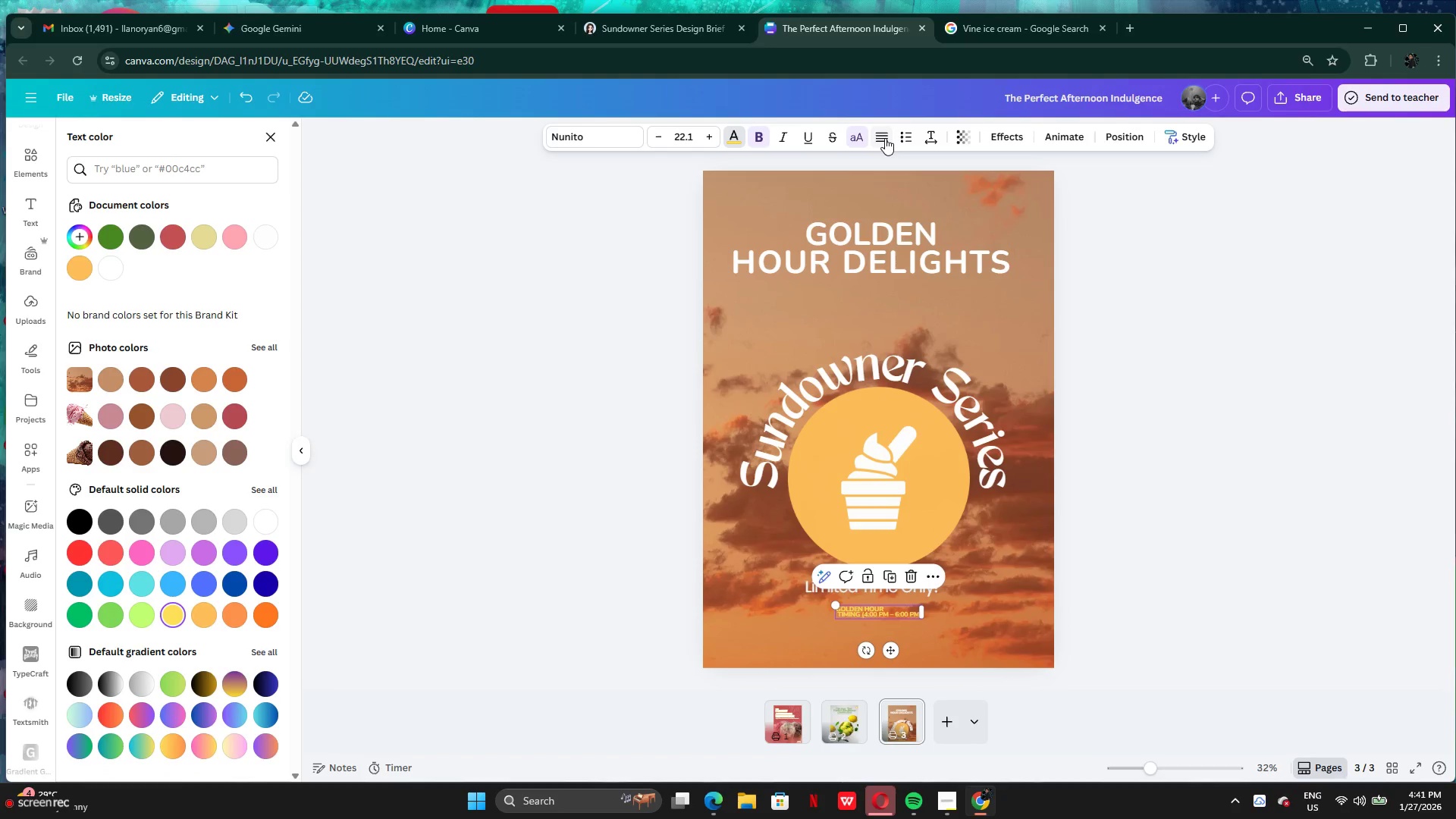 
left_click([885, 138])
 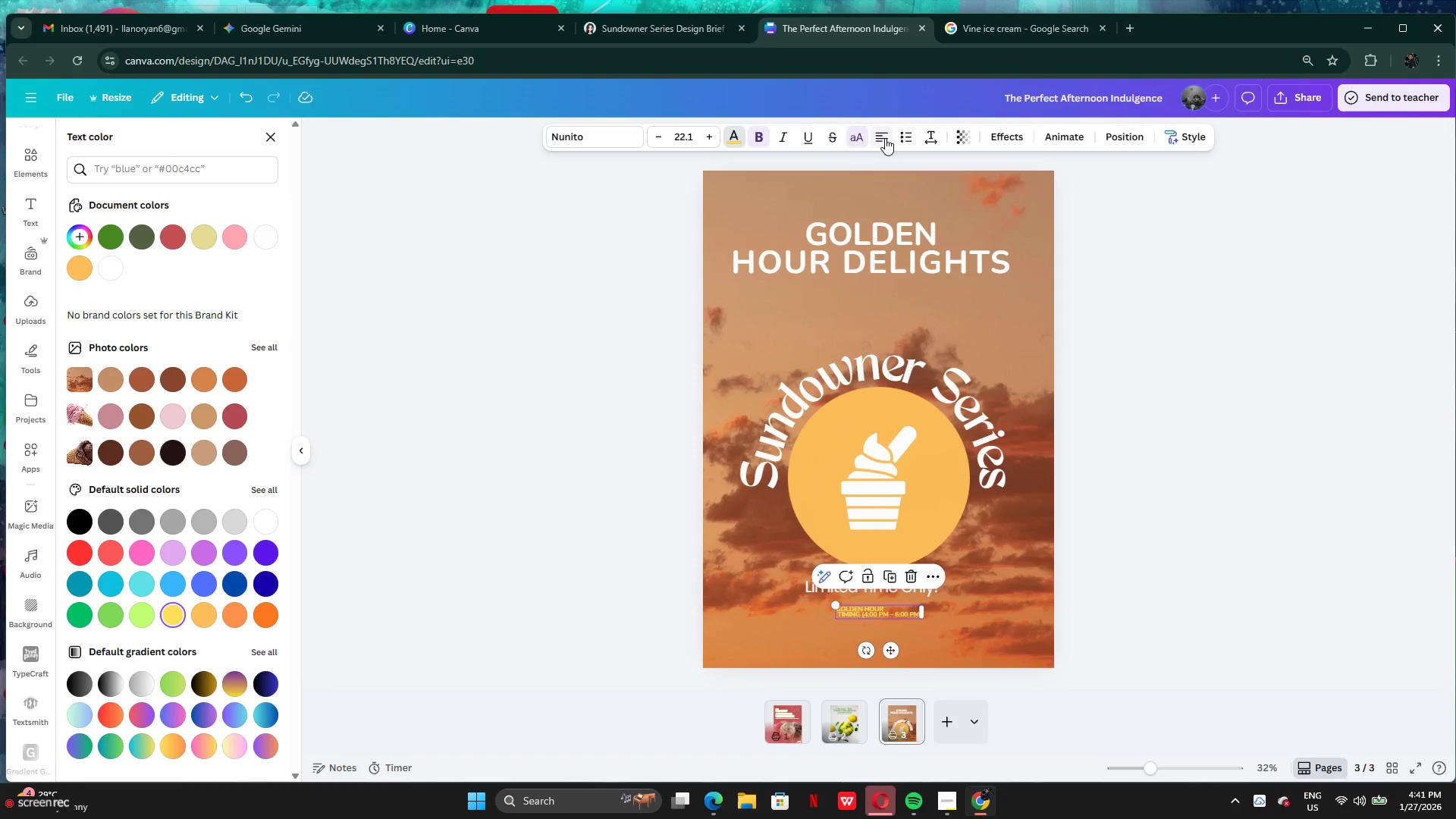 
left_click([885, 138])
 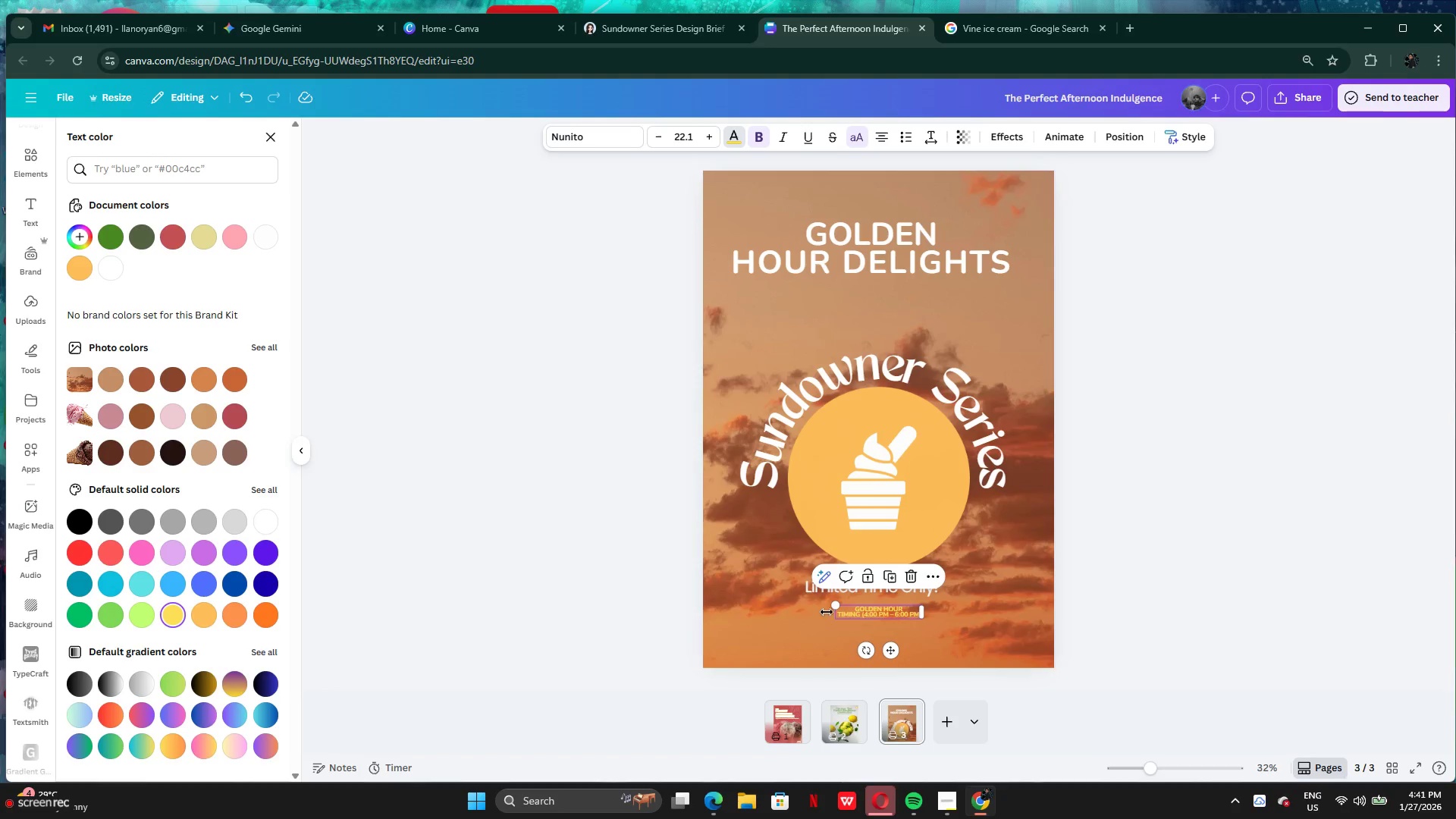 
left_click_drag(start_coordinate=[833, 606], to_coordinate=[809, 604])
 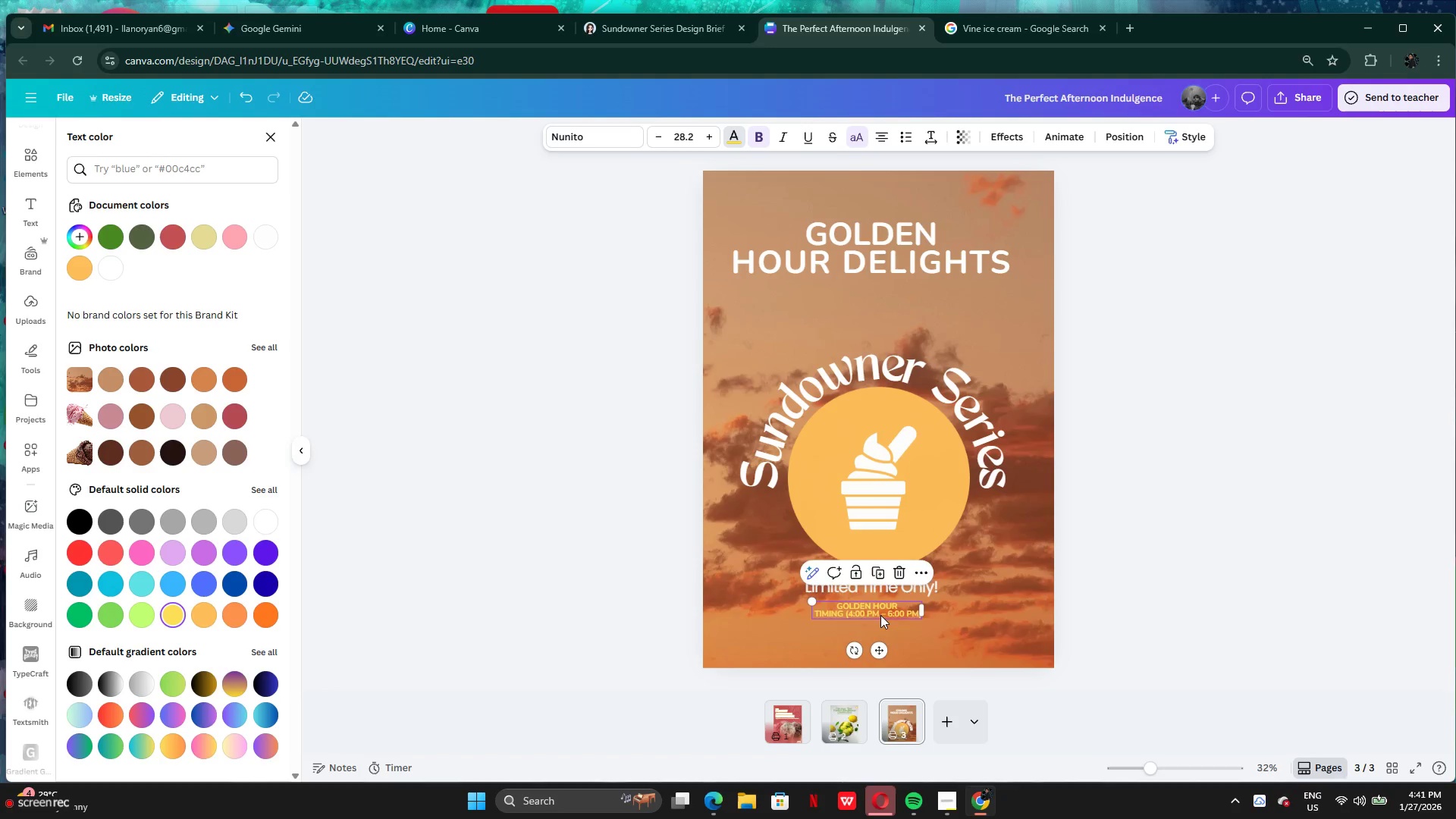 
left_click_drag(start_coordinate=[880, 615], to_coordinate=[889, 656])
 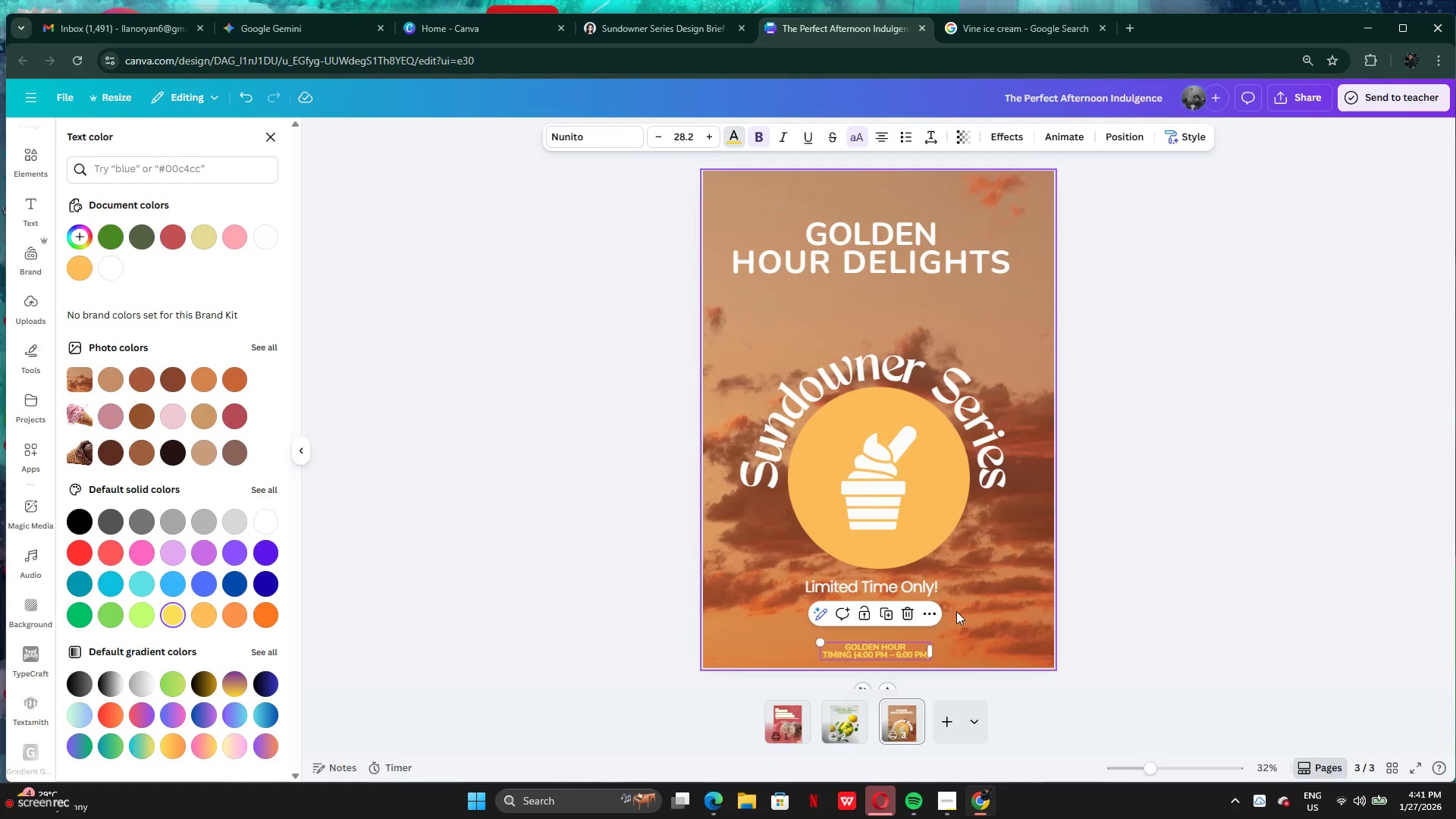 
left_click([956, 611])
 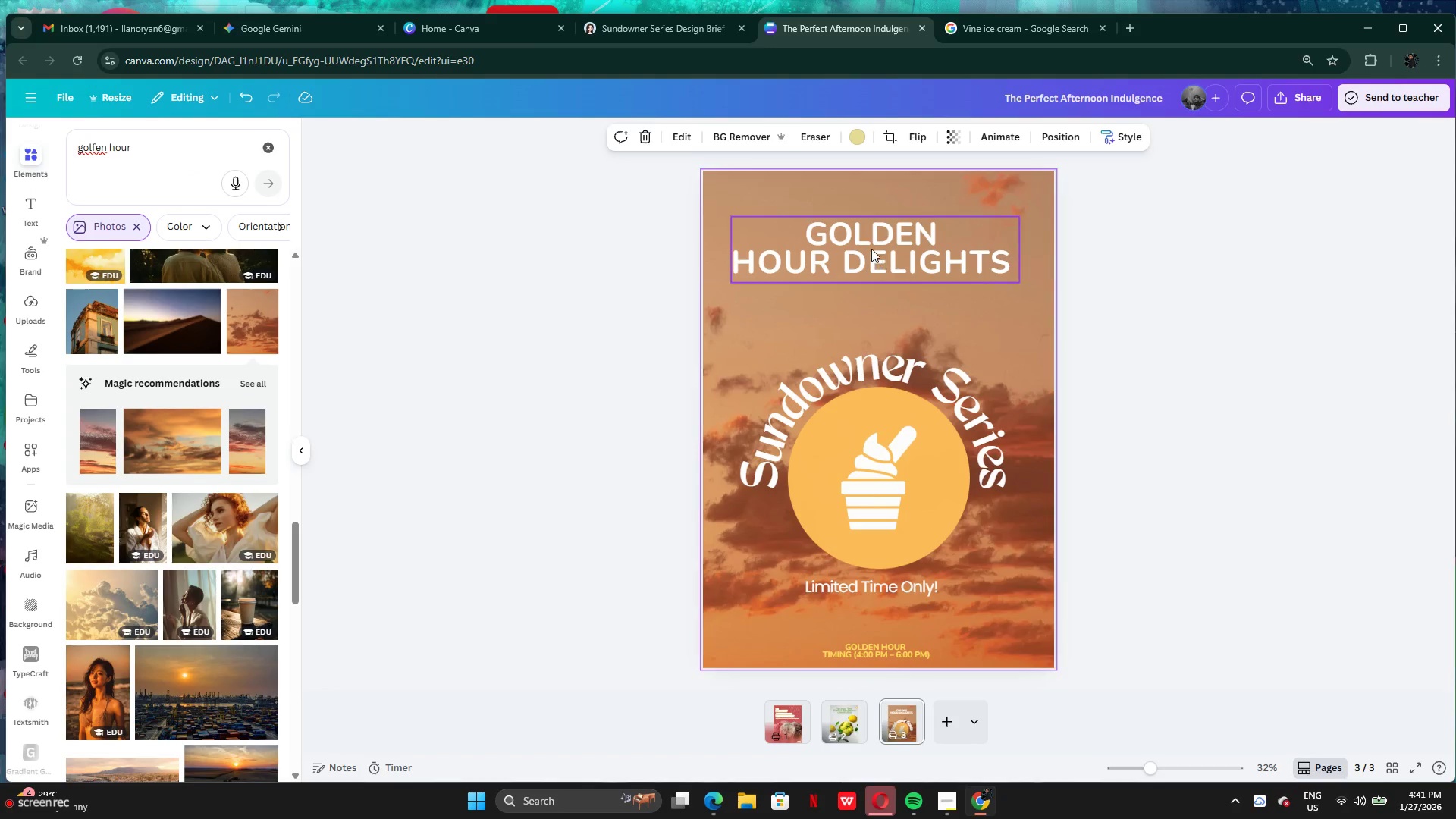 
left_click_drag(start_coordinate=[871, 249], to_coordinate=[871, 265])
 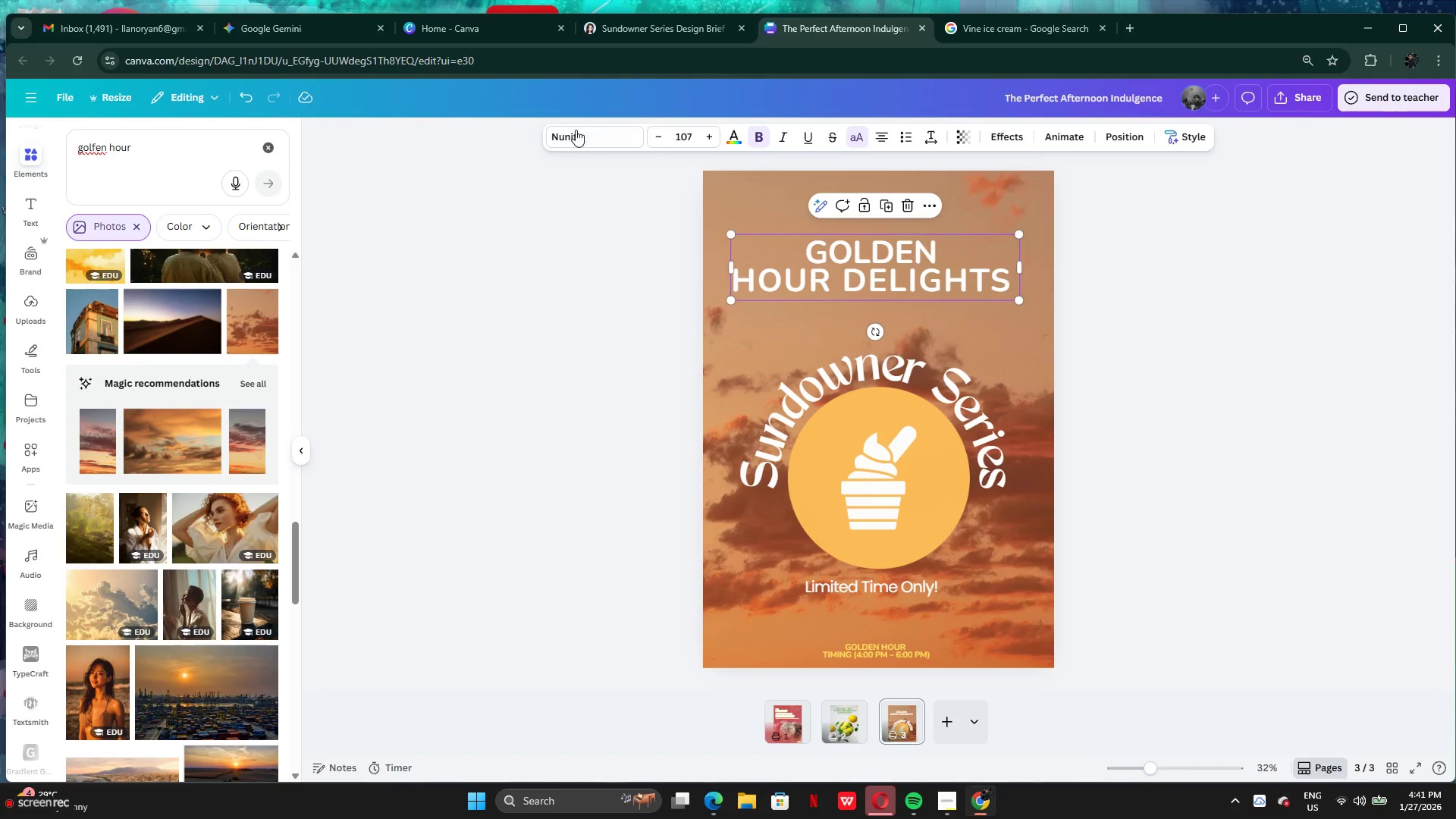 
left_click([572, 136])
 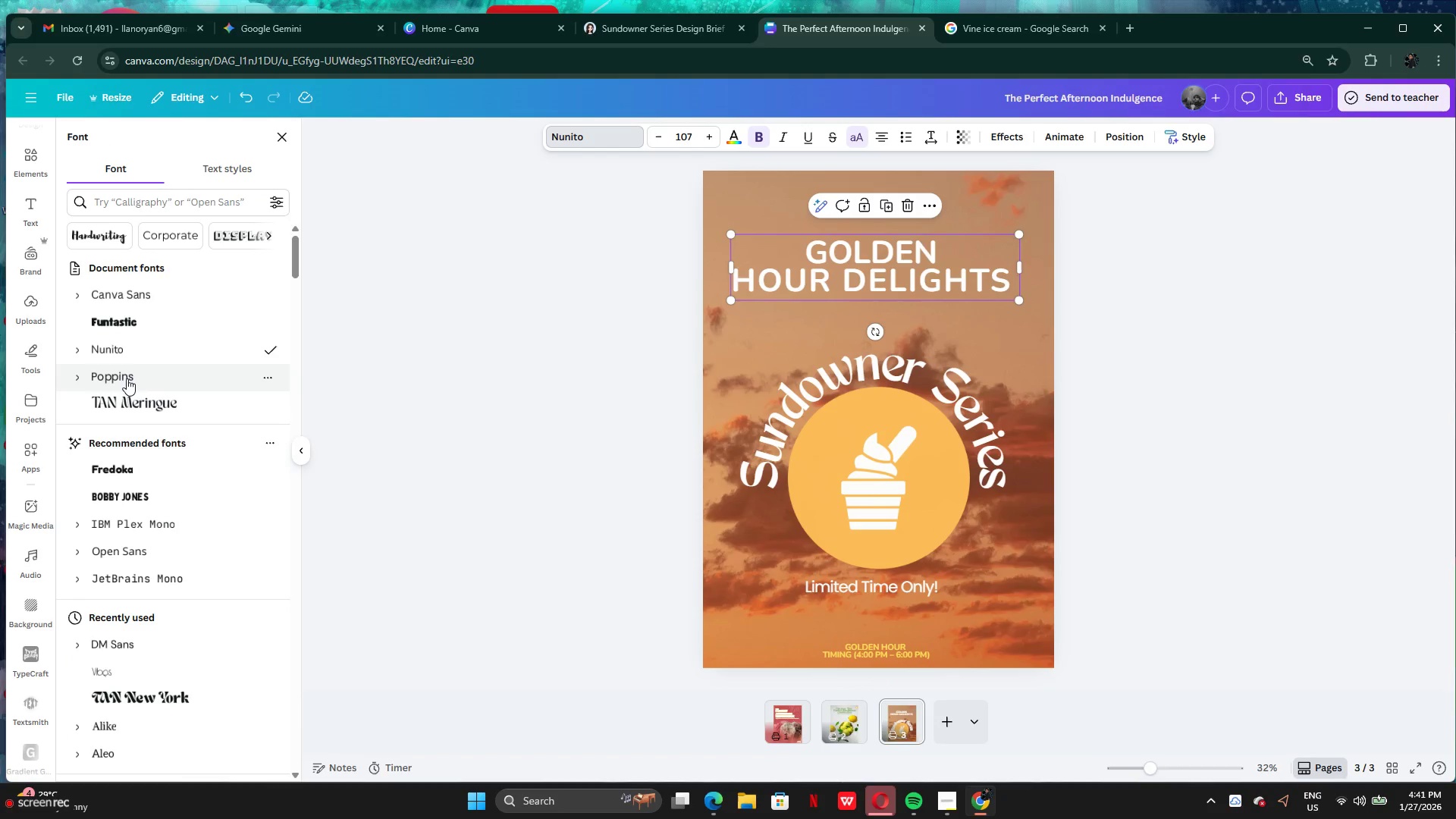 
scroll: coordinate [153, 568], scroll_direction: down, amount: 18.0
 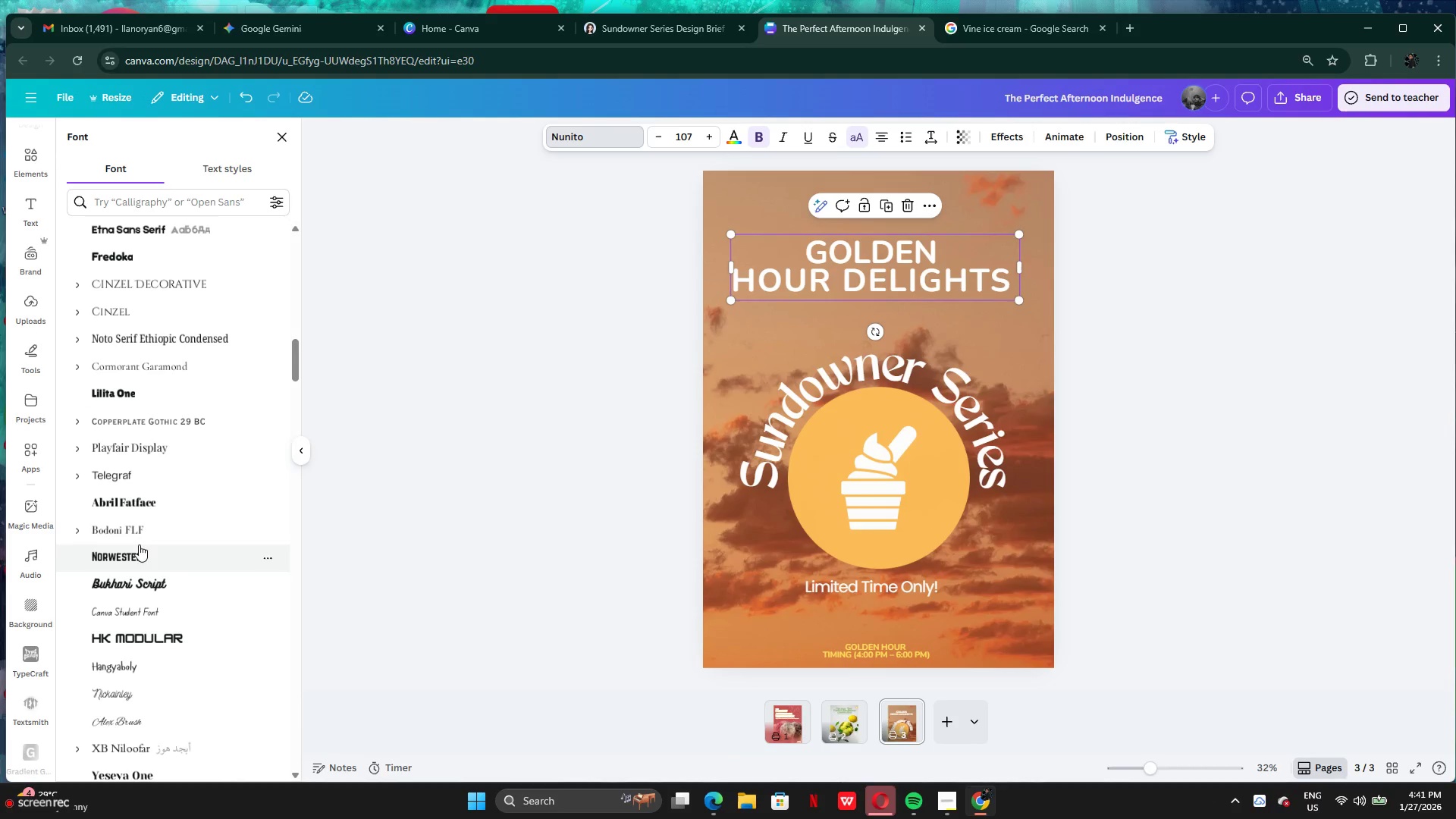 
left_click([126, 471])
 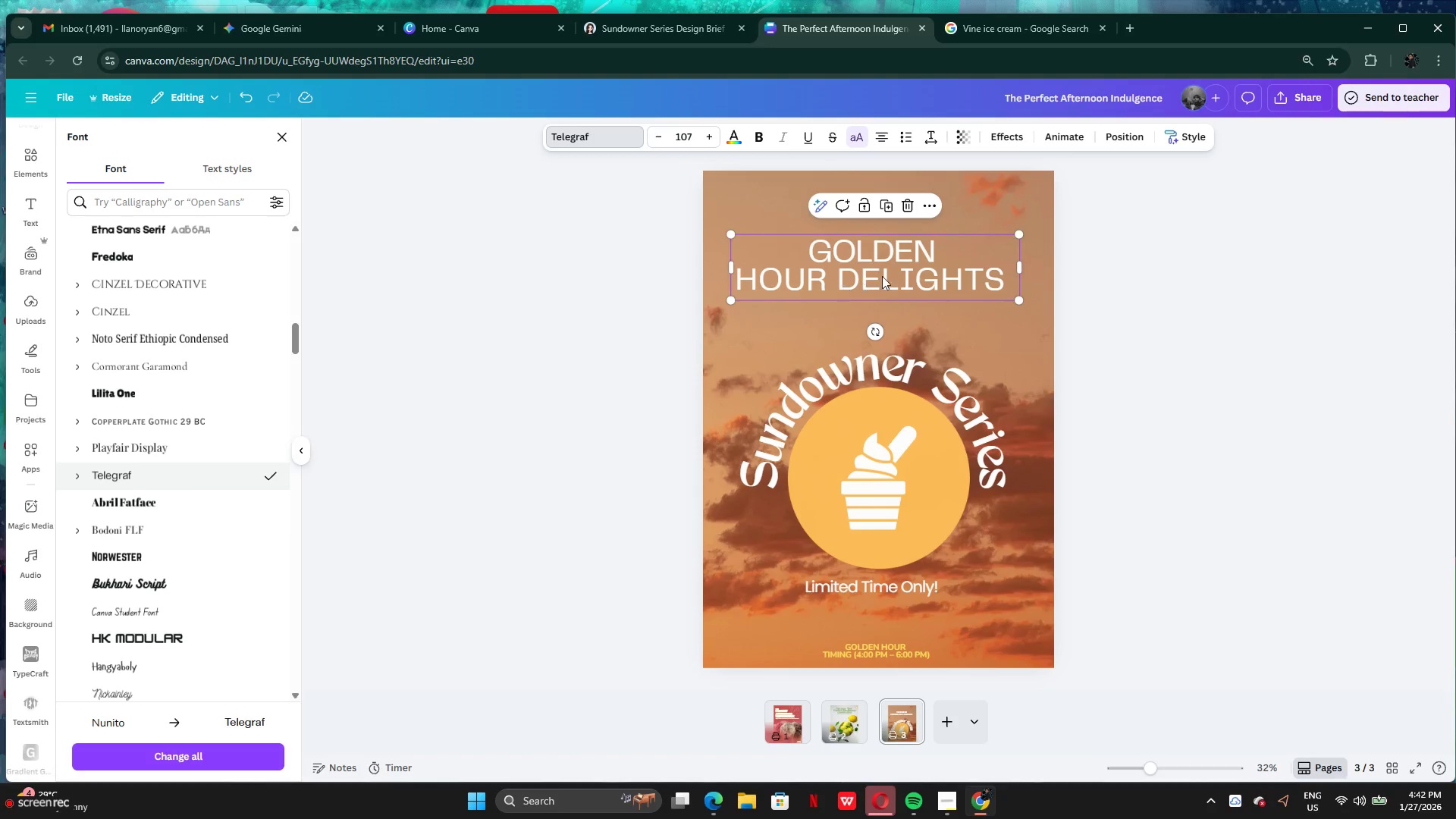 
left_click([756, 136])
 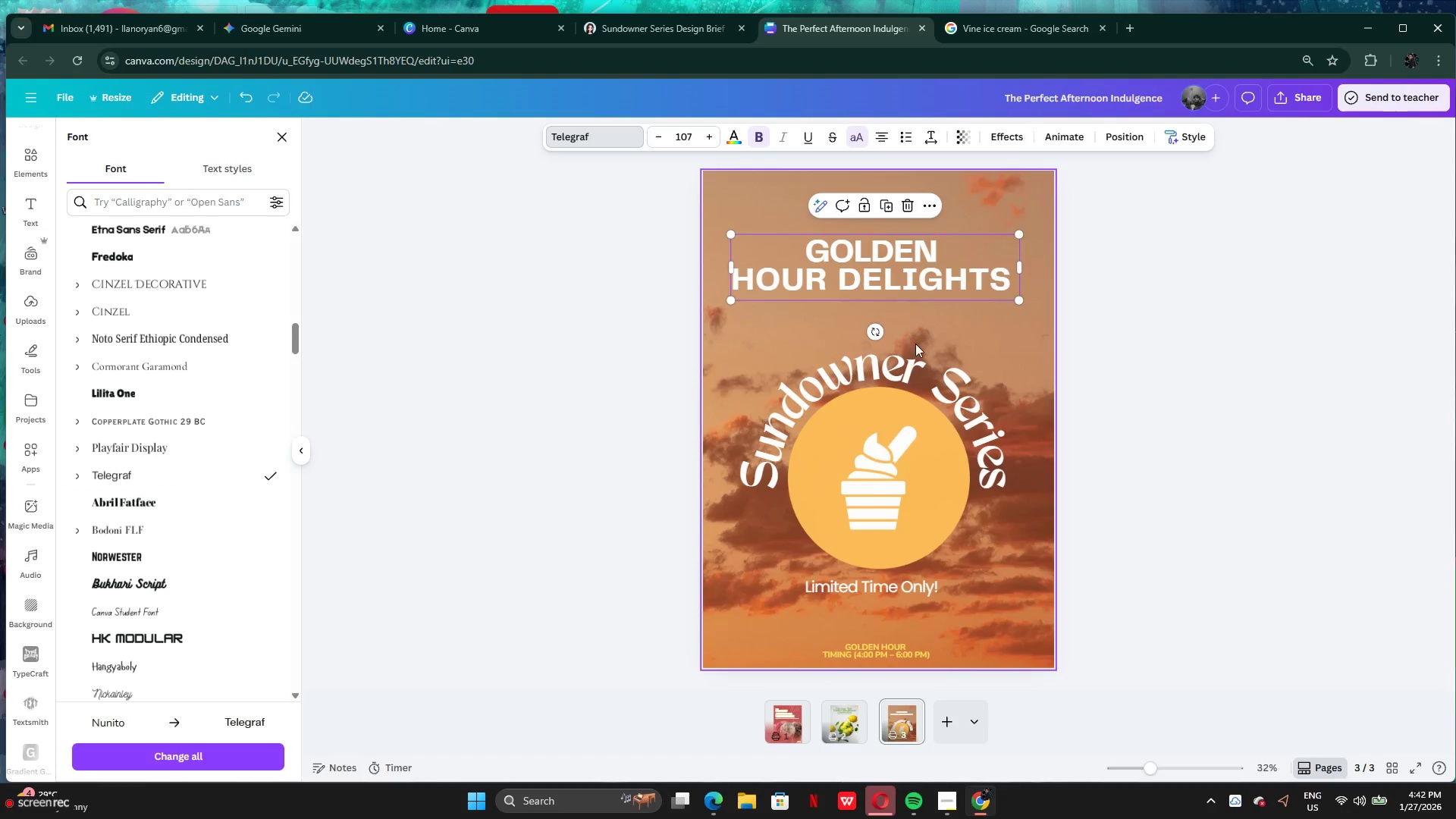 
left_click([918, 347])
 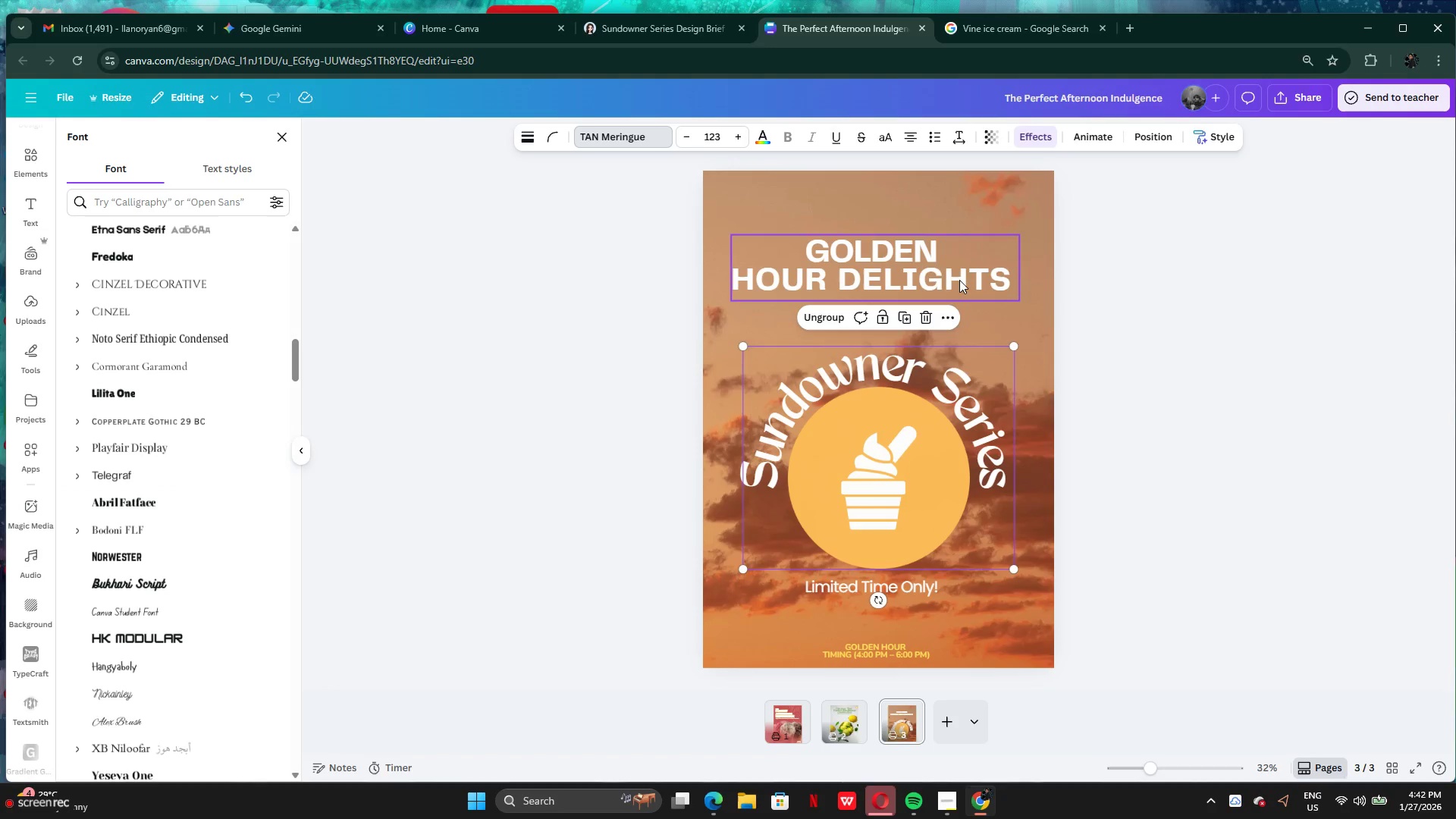 
left_click_drag(start_coordinate=[934, 271], to_coordinate=[933, 281])
 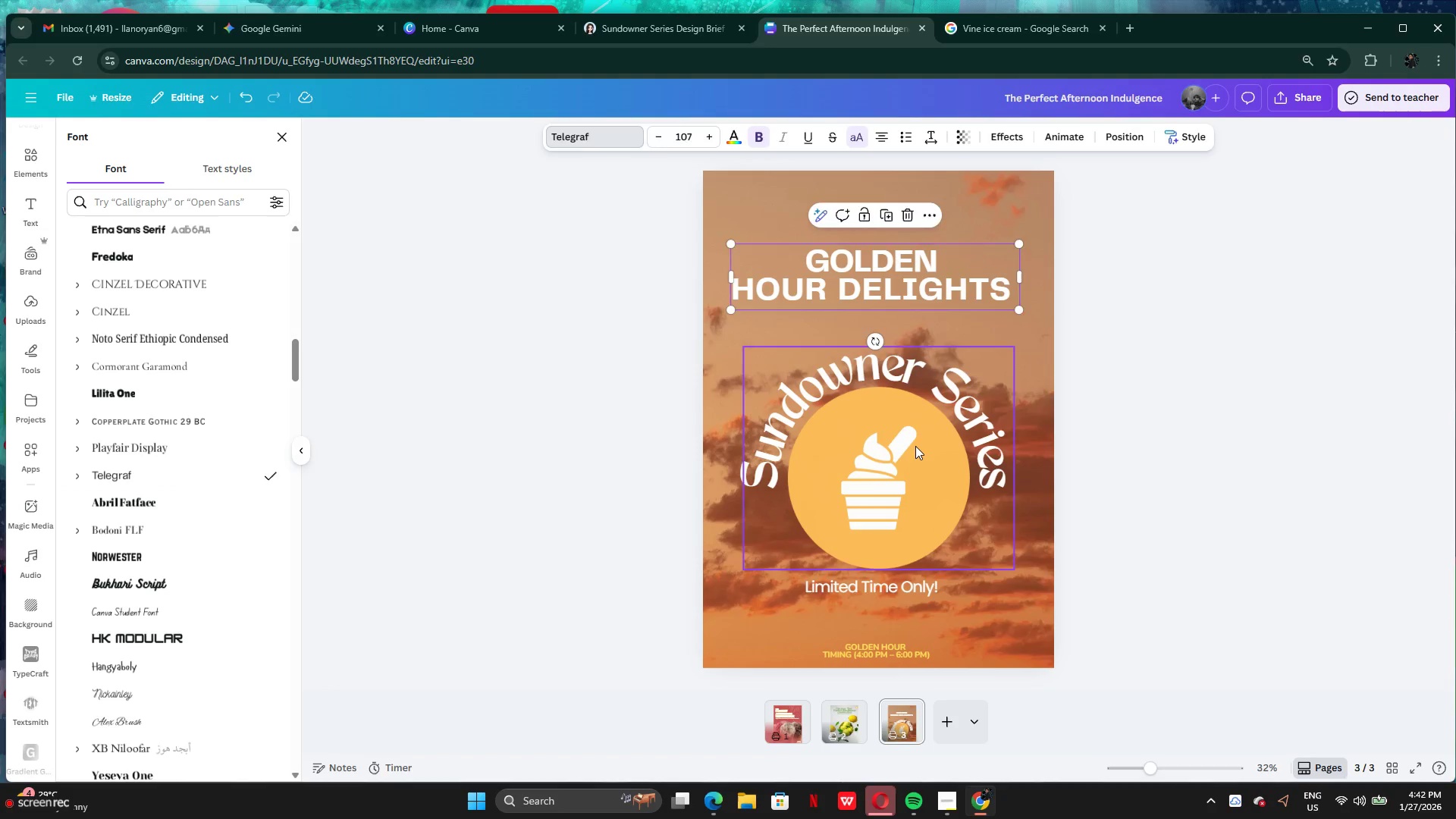 
left_click_drag(start_coordinate=[915, 446], to_coordinate=[914, 425])
 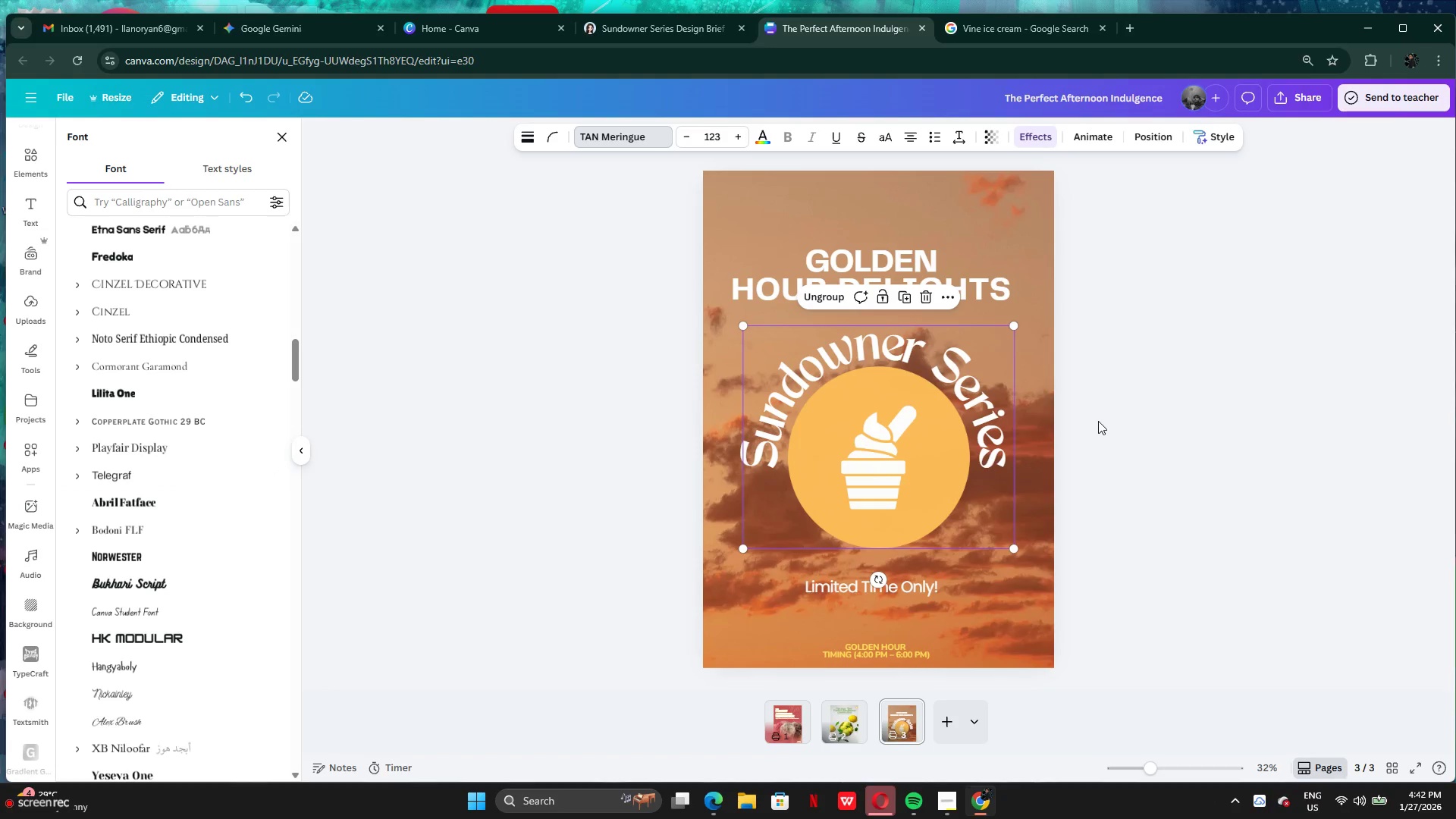 
left_click([1098, 421])
 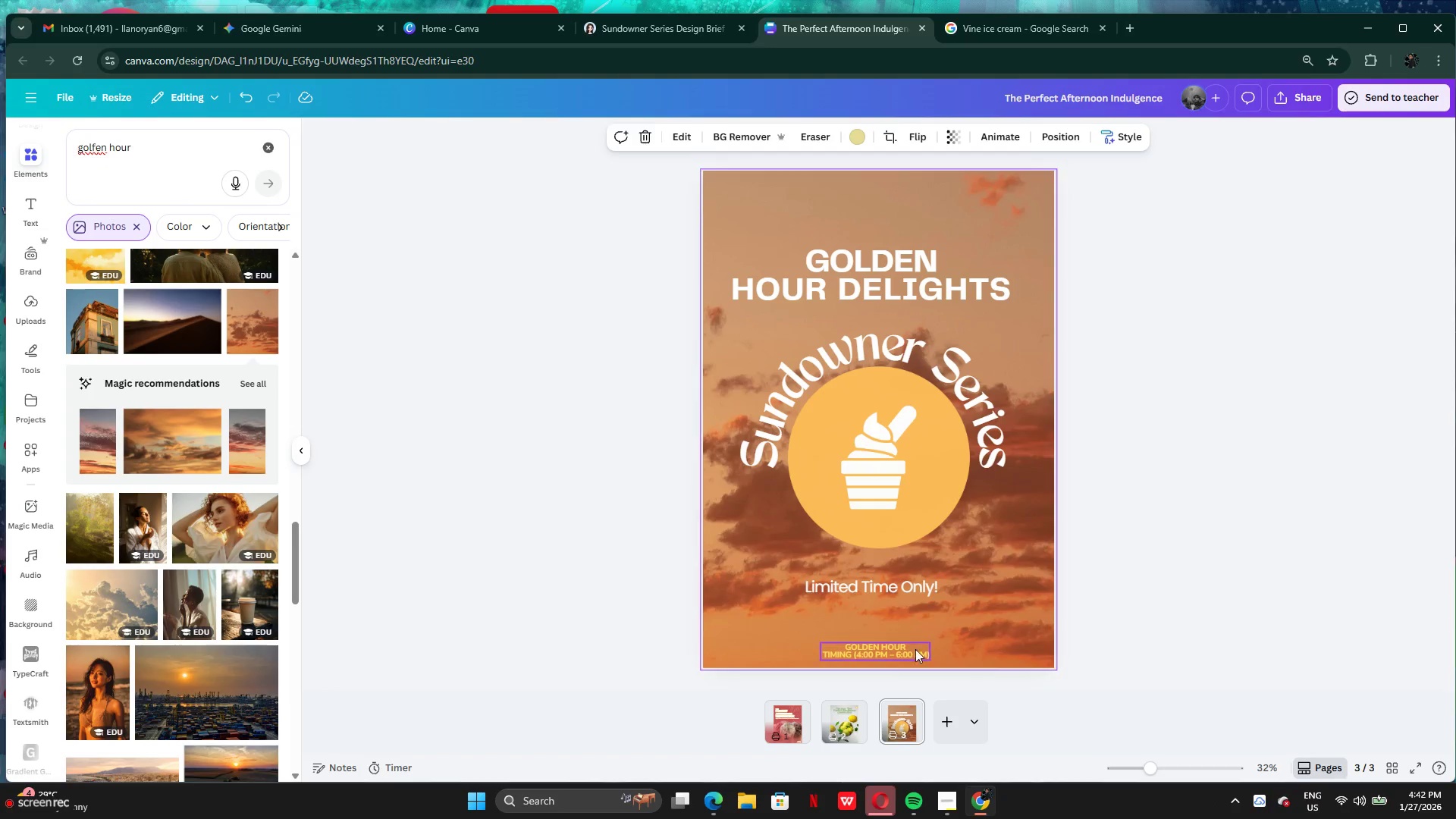 
left_click_drag(start_coordinate=[884, 651], to_coordinate=[884, 641])
 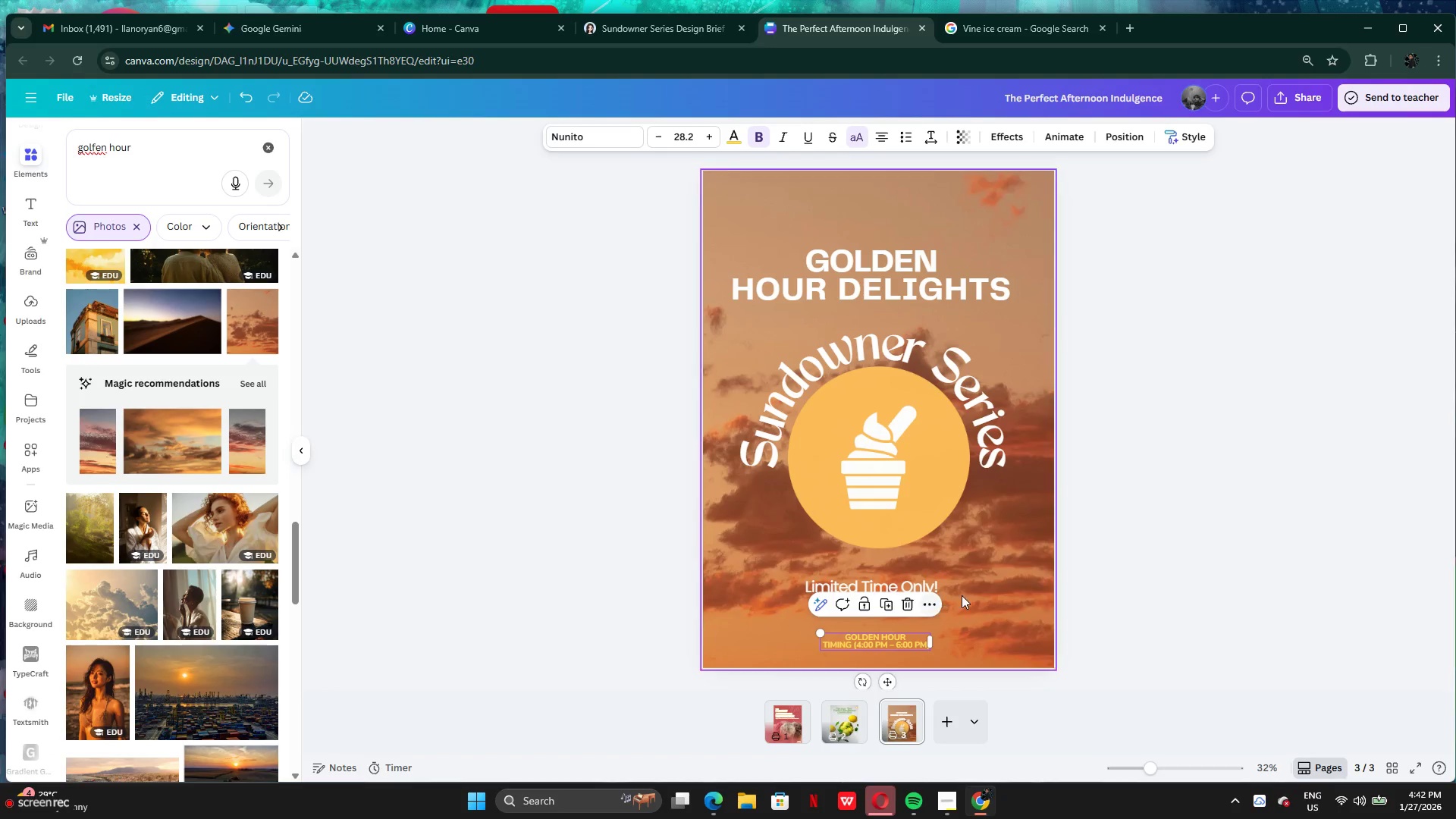 
left_click([965, 594])
 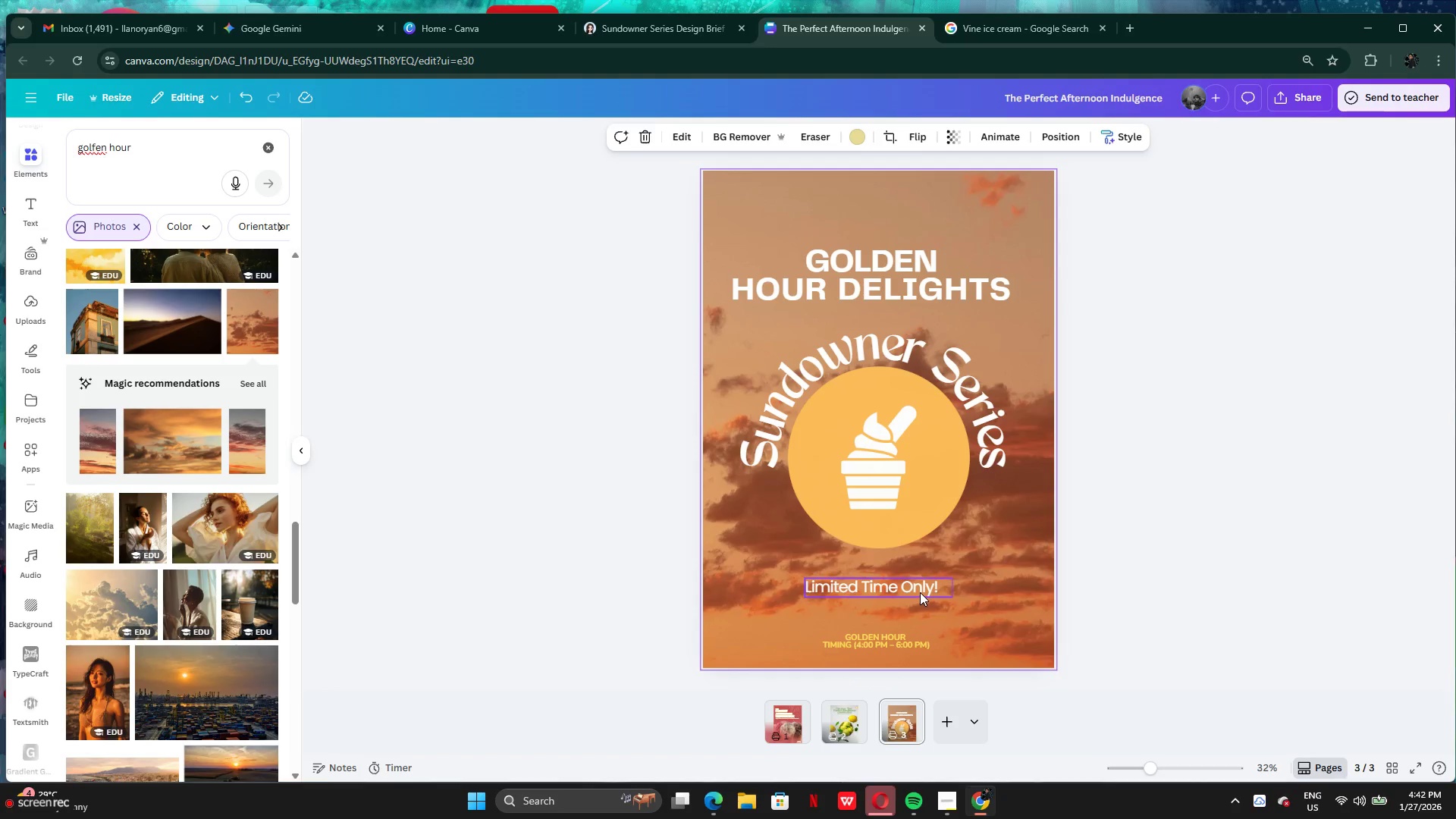 
left_click_drag(start_coordinate=[919, 592], to_coordinate=[921, 573])
 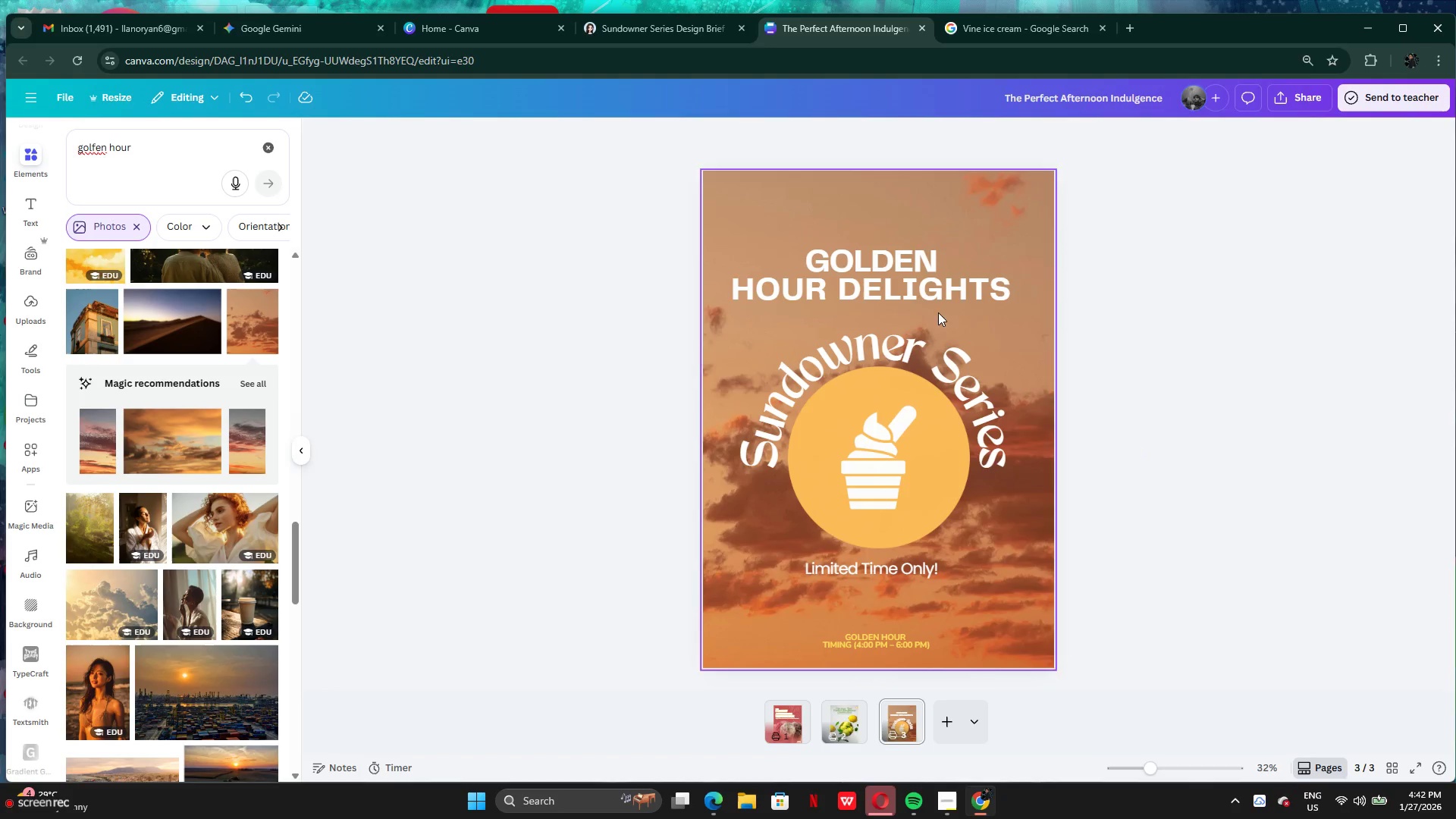 
left_click_drag(start_coordinate=[912, 288], to_coordinate=[912, 271])
 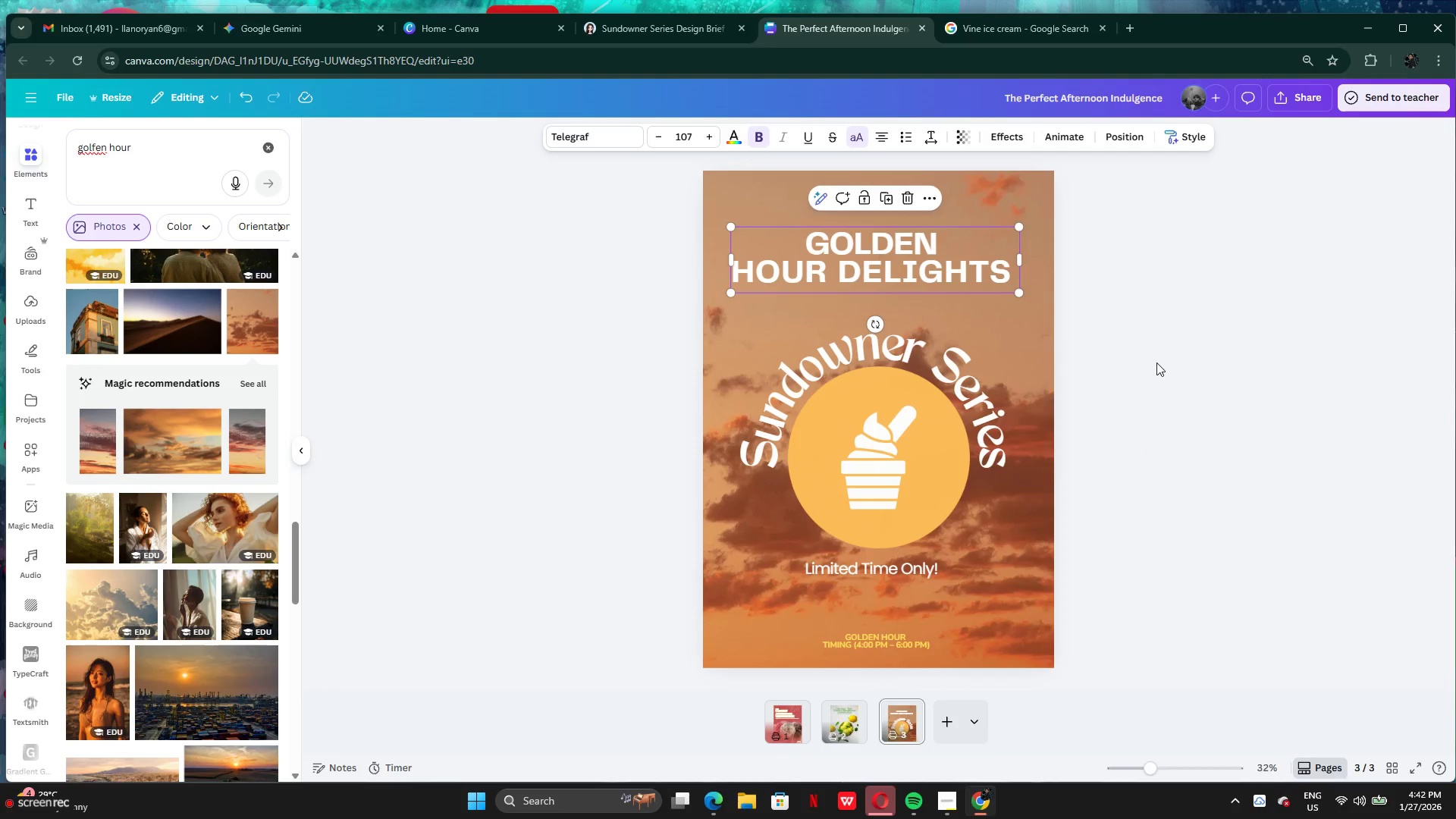 
left_click([1156, 362])
 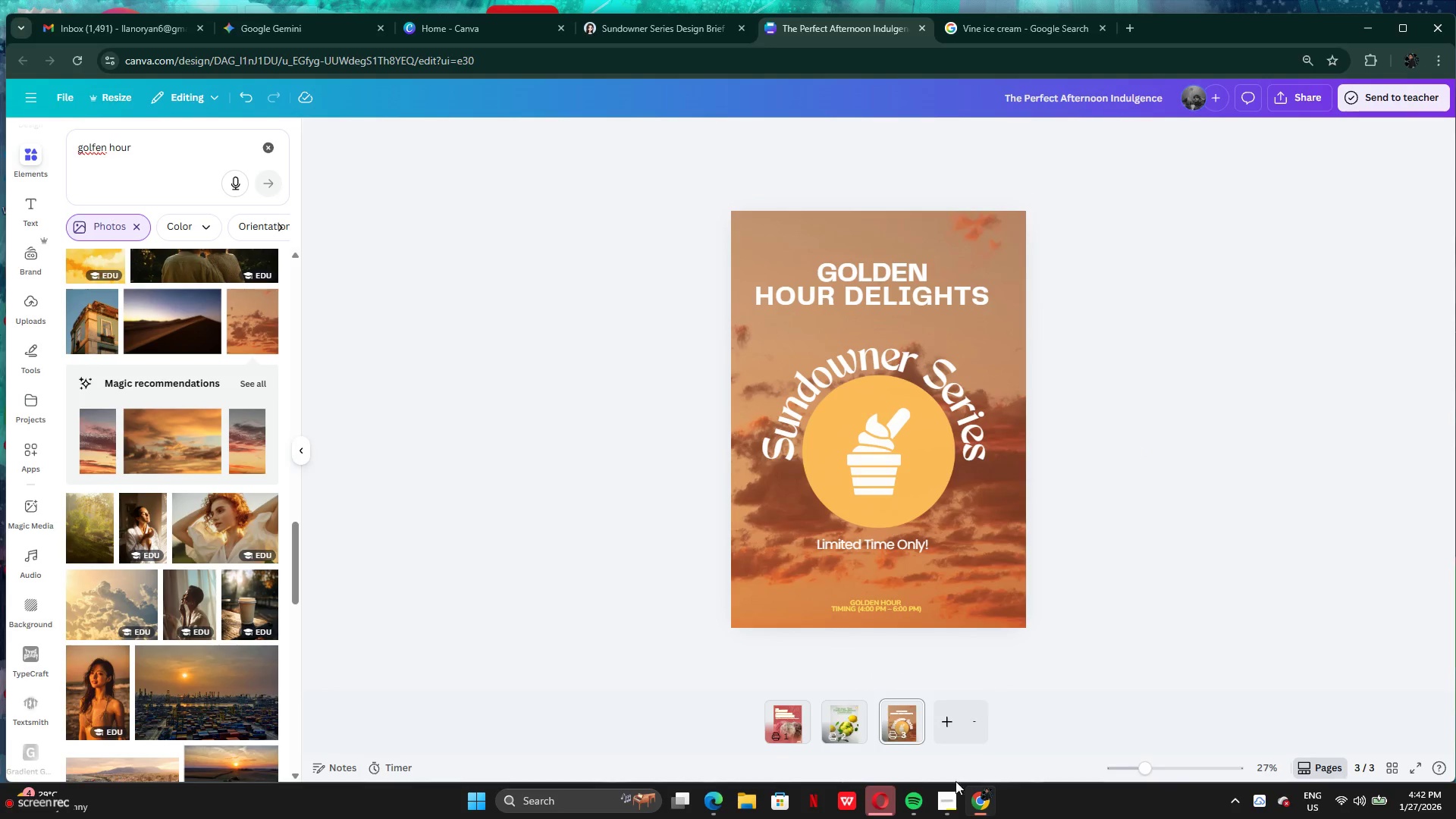 
left_click([954, 799])